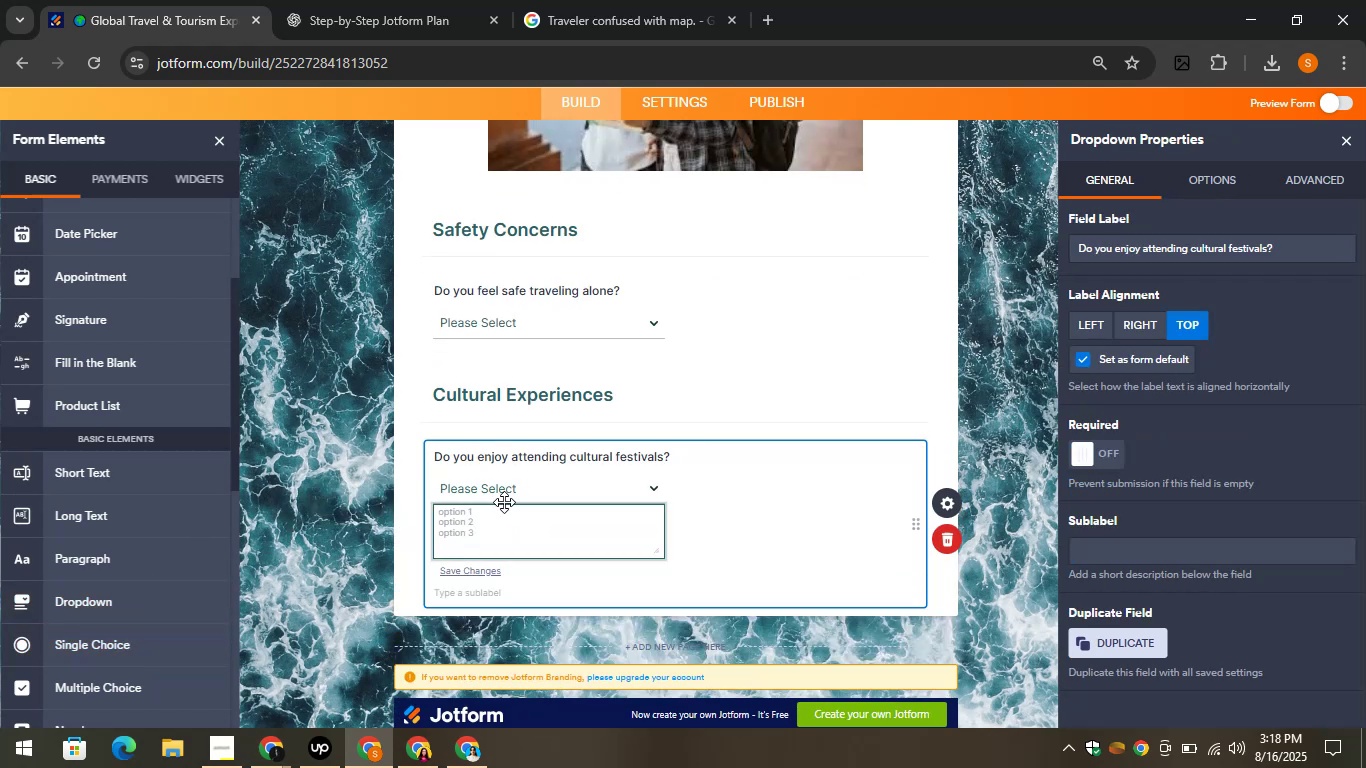 
type(Yes)
 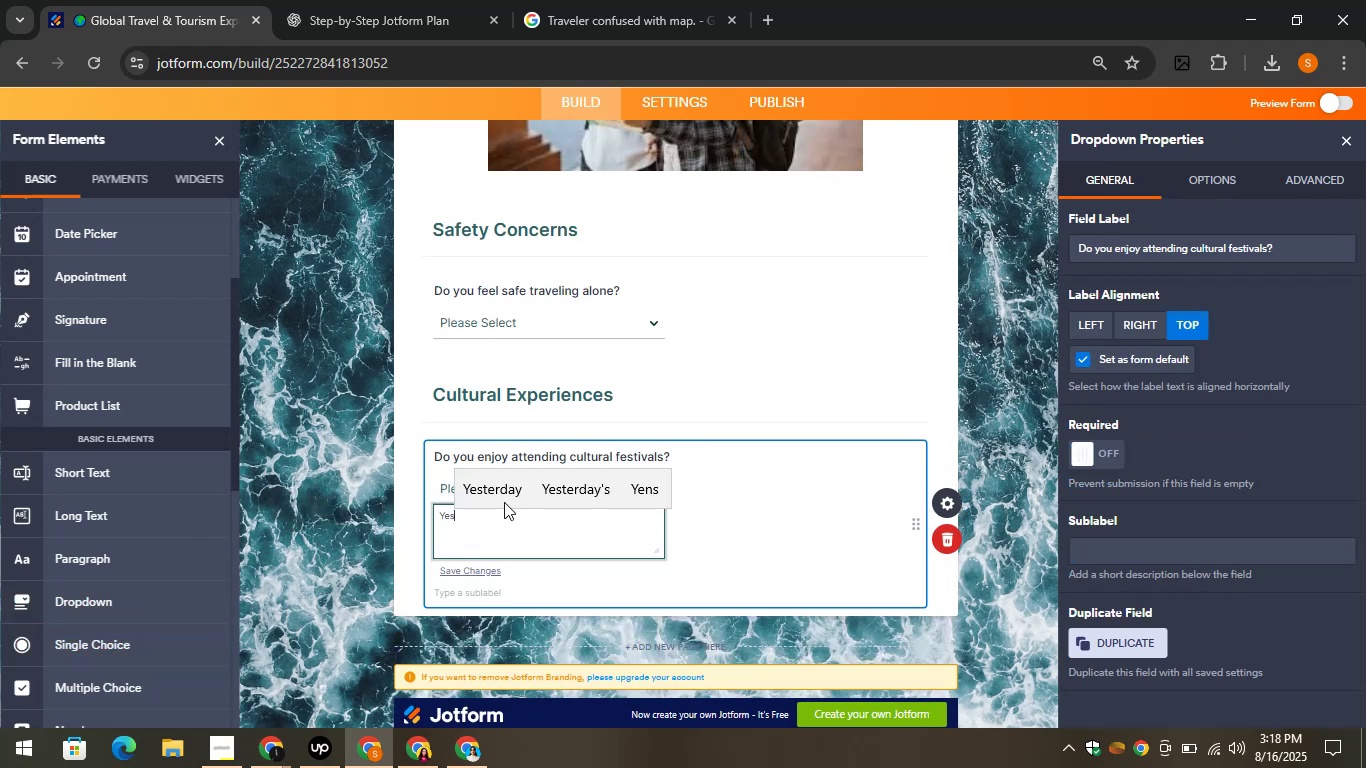 
key(Shift+Enter)
 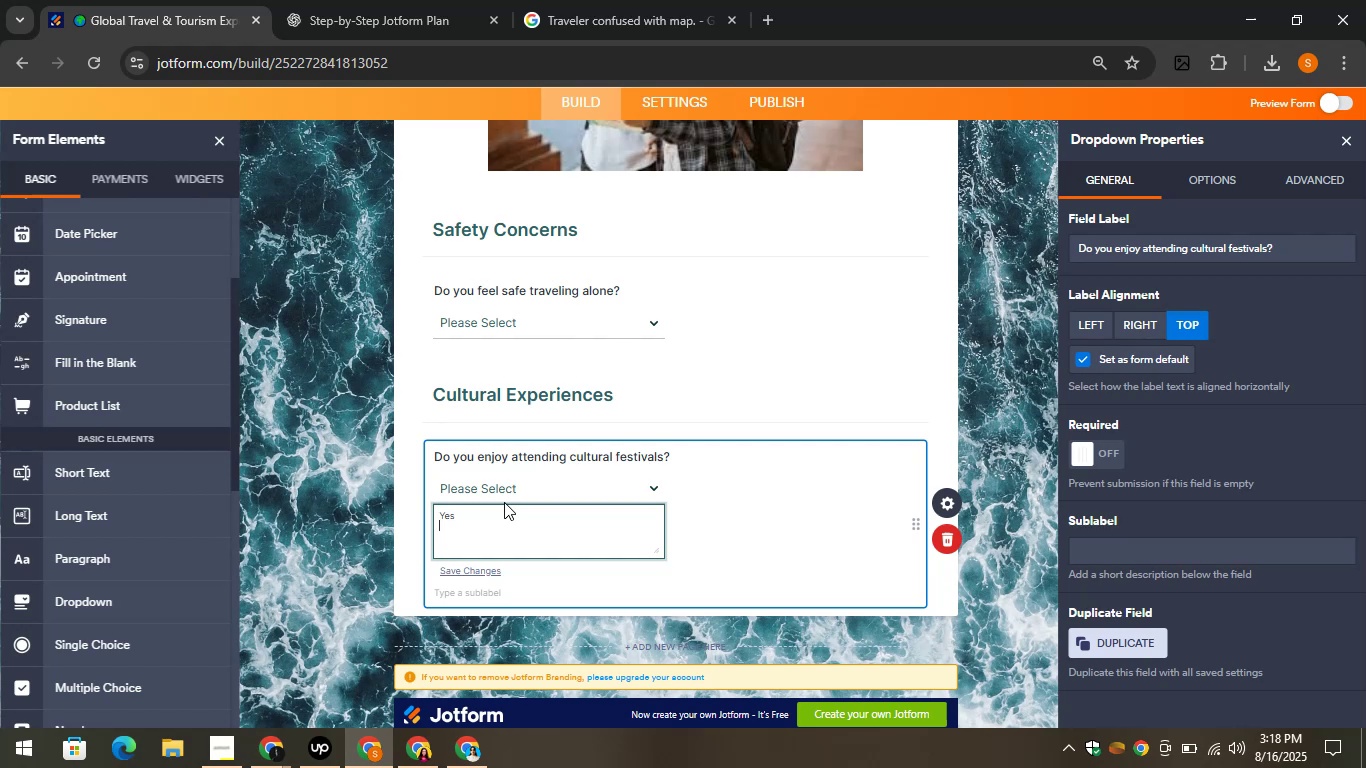 
key(CapsLock)
 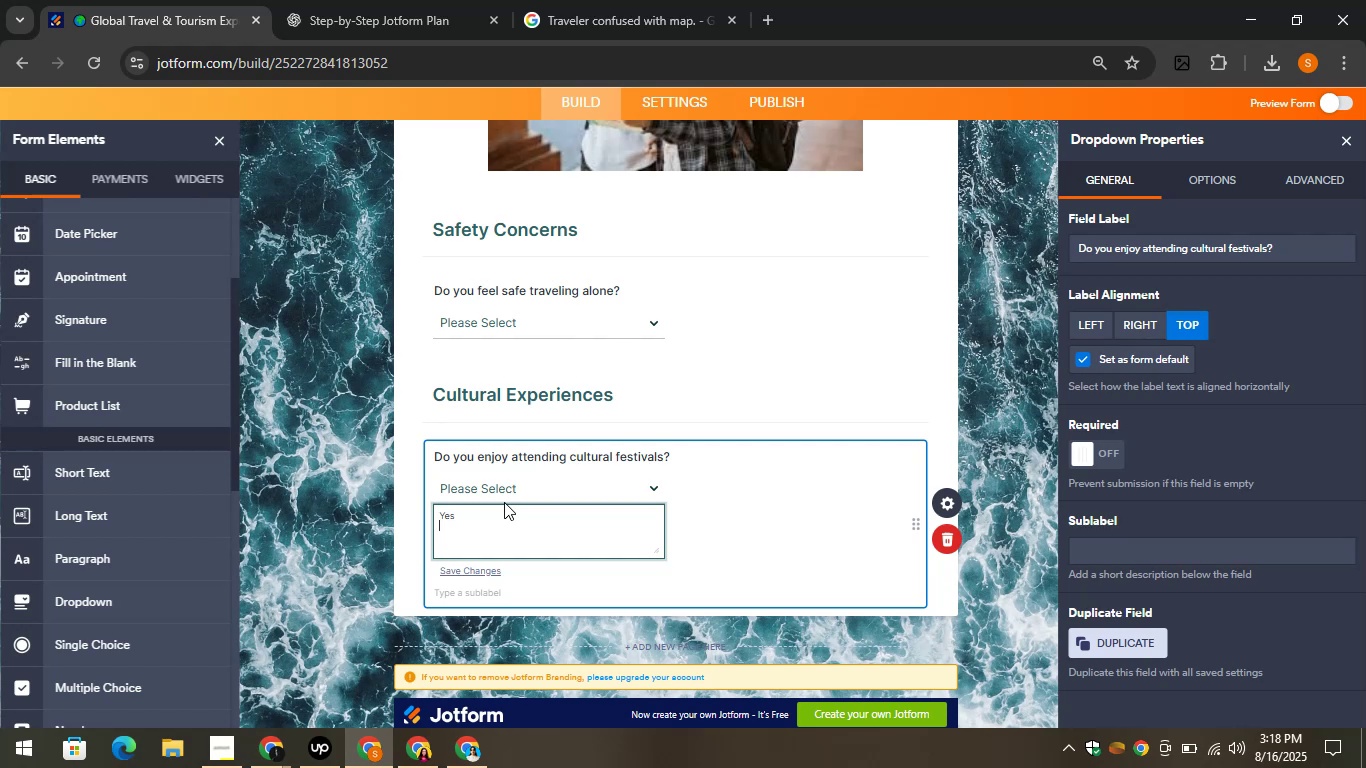 
key(N)
 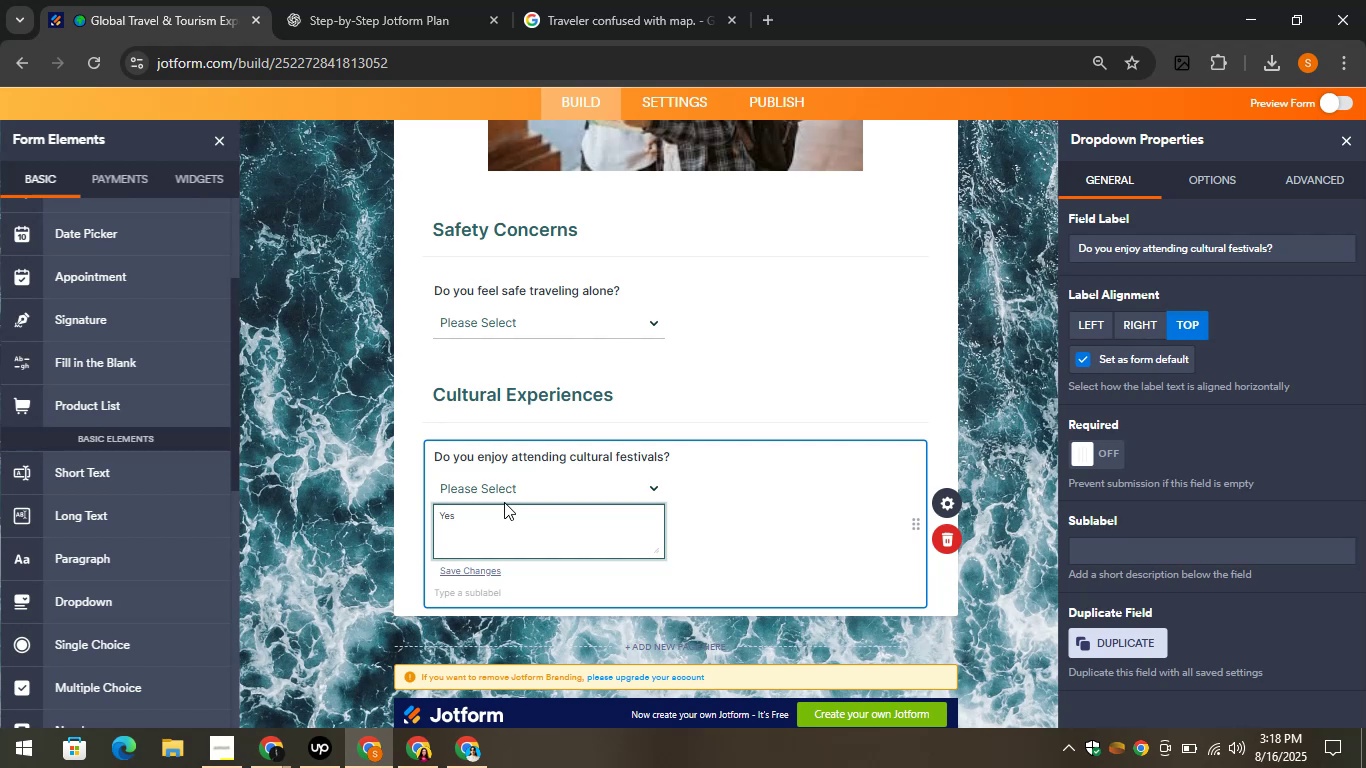 
key(CapsLock)
 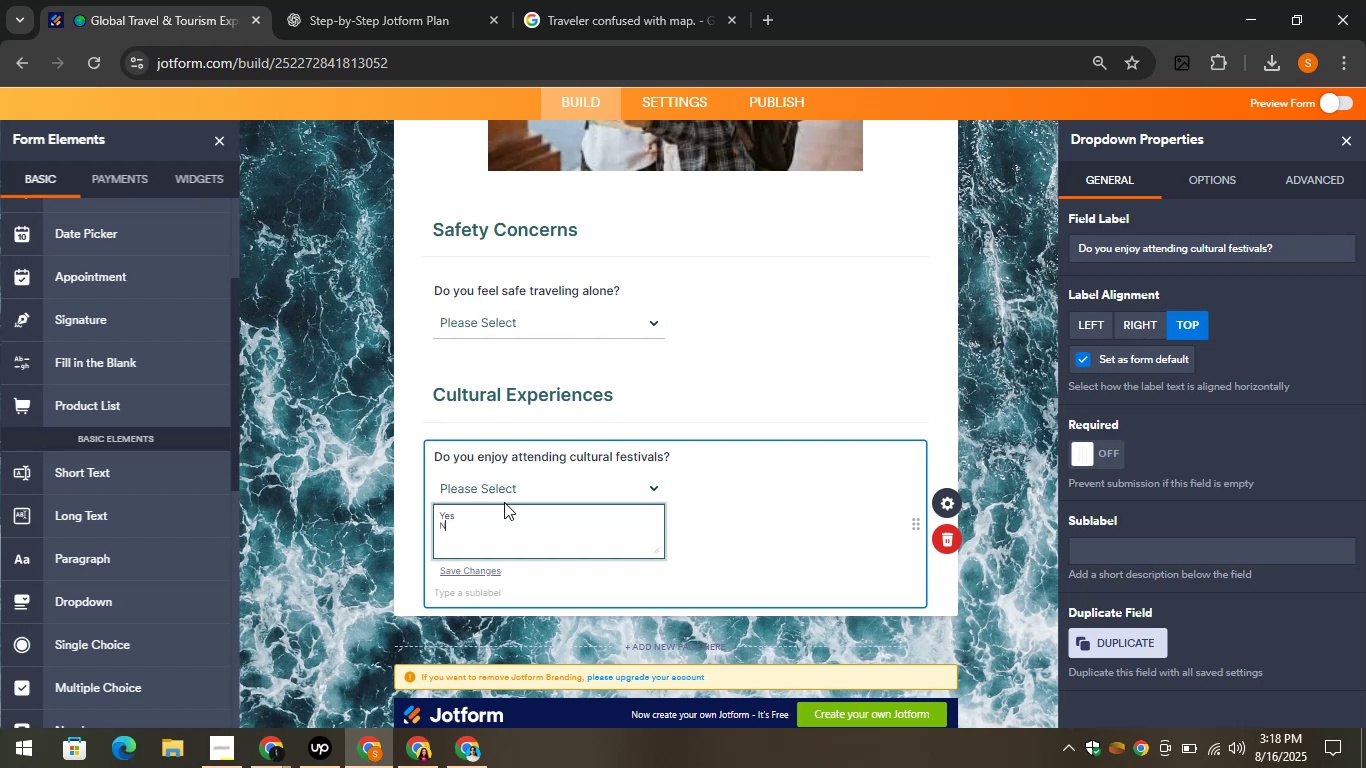 
key(O)
 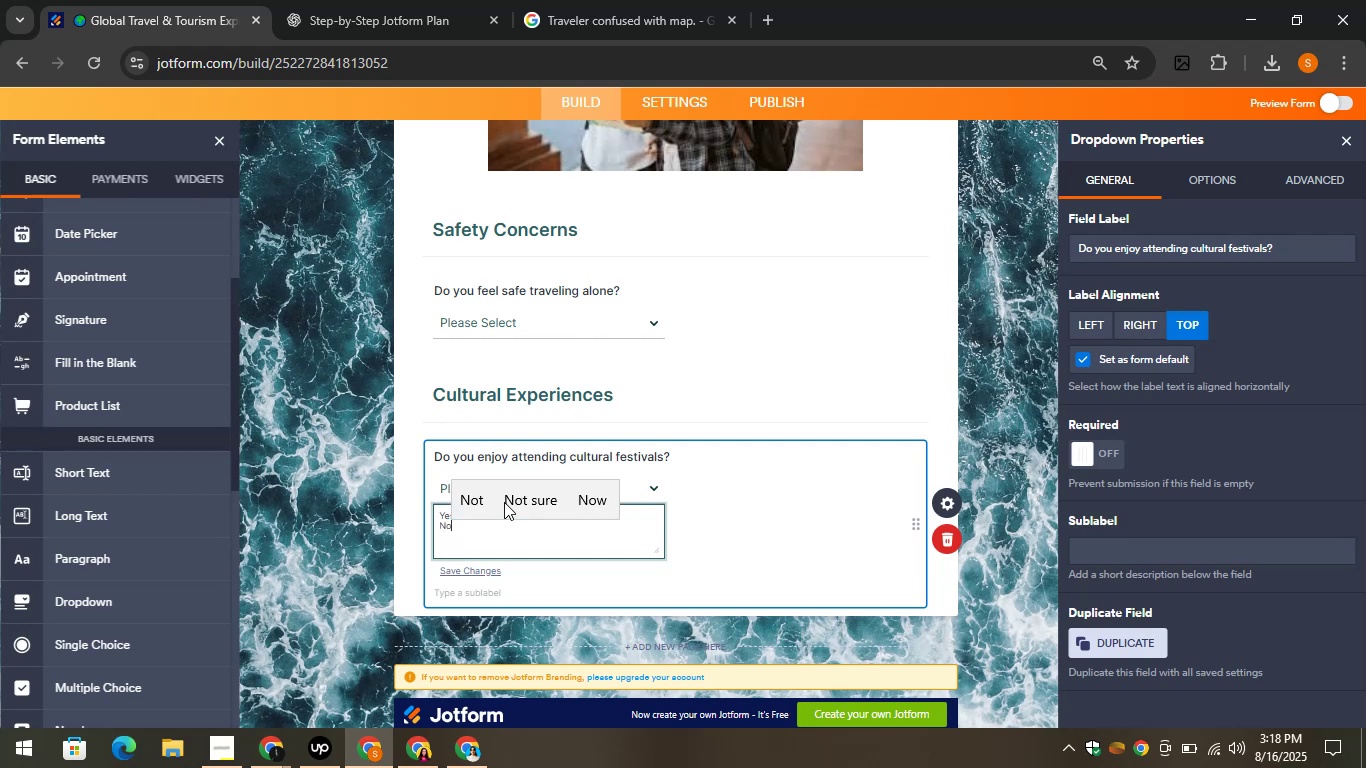 
wait(6.08)
 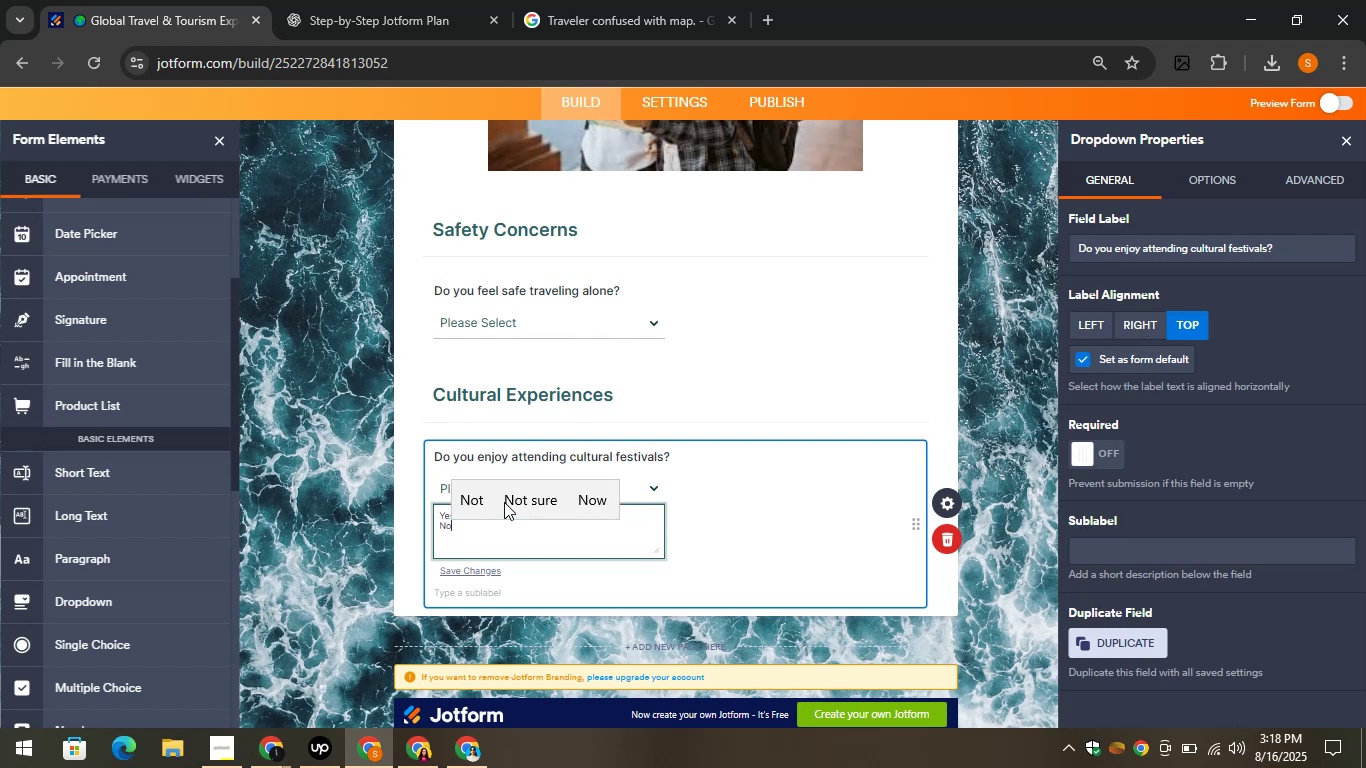 
left_click([776, 364])
 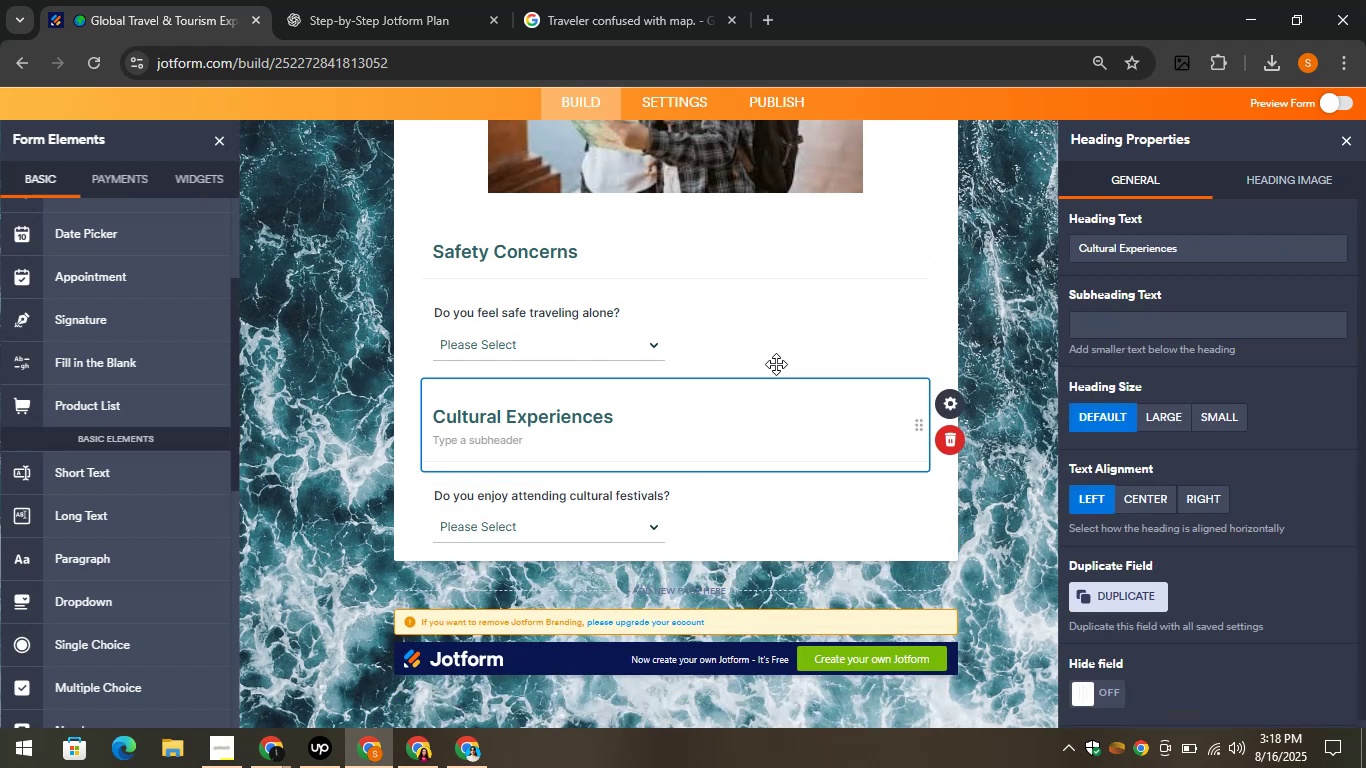 
scroll: coordinate [776, 364], scroll_direction: none, amount: 0.0
 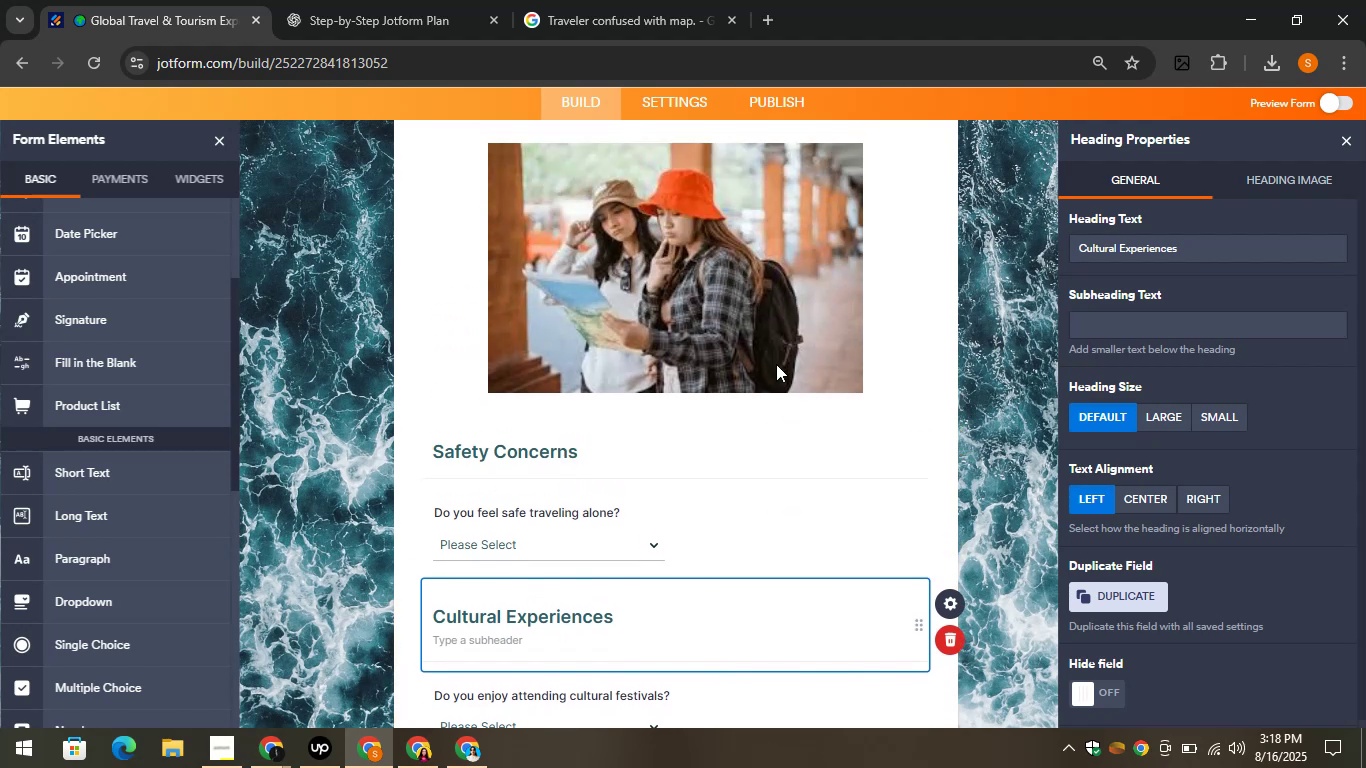 
wait(6.45)
 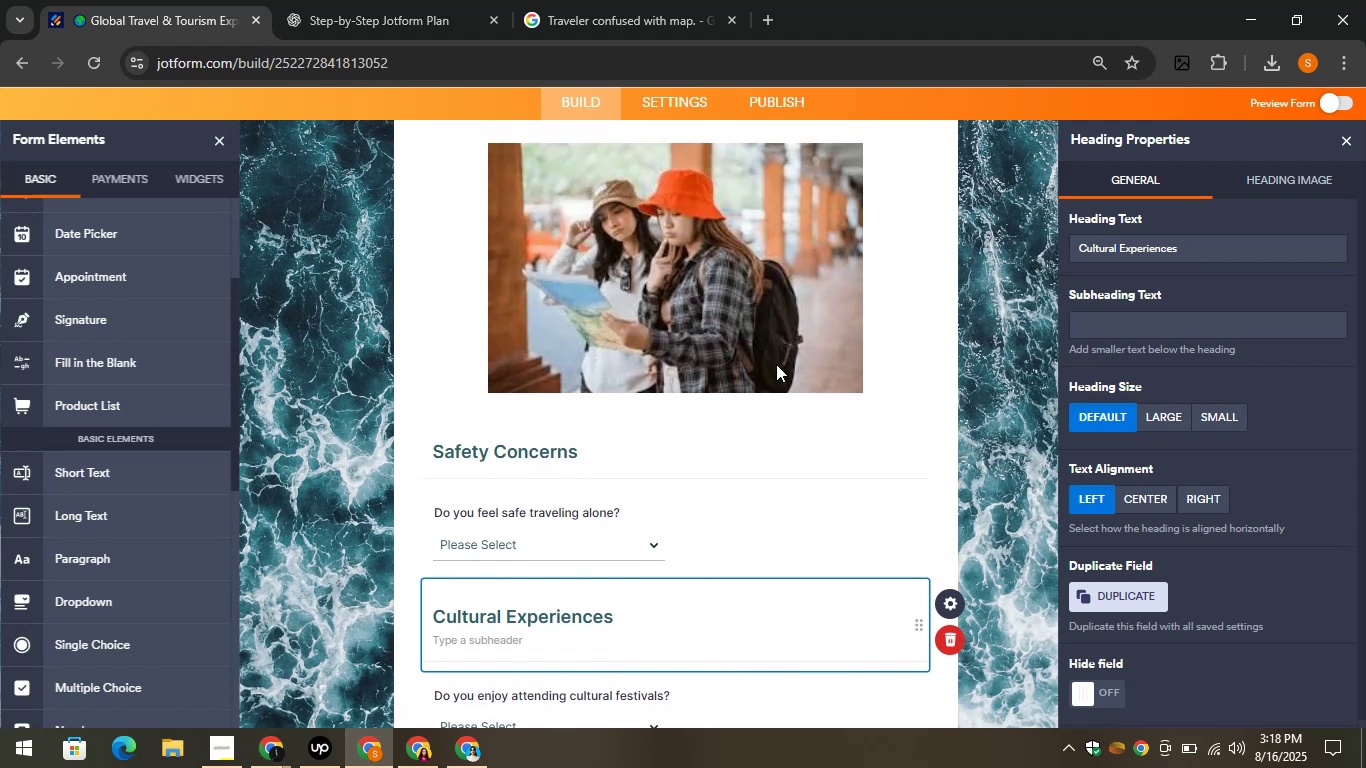 
scroll: coordinate [776, 364], scroll_direction: down, amount: 4.0
 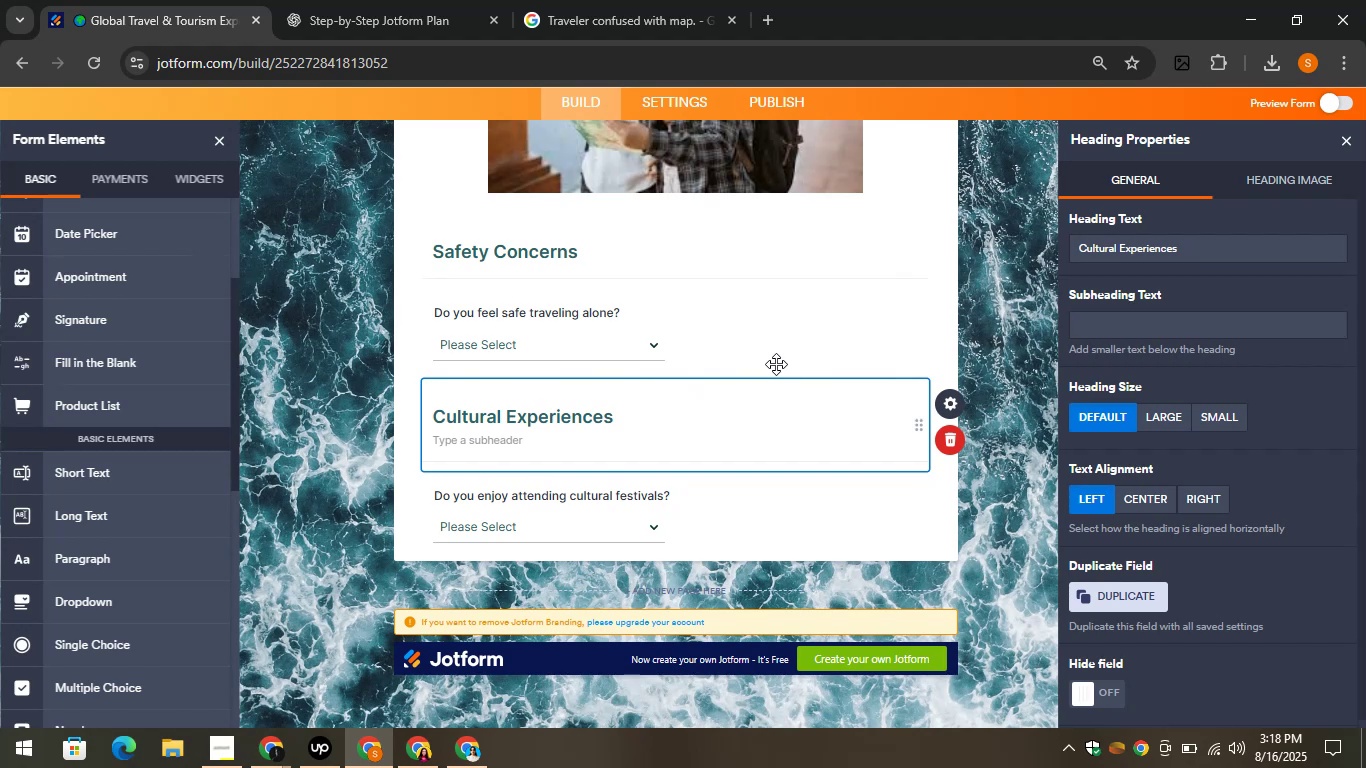 
scroll: coordinate [776, 364], scroll_direction: up, amount: 1.0
 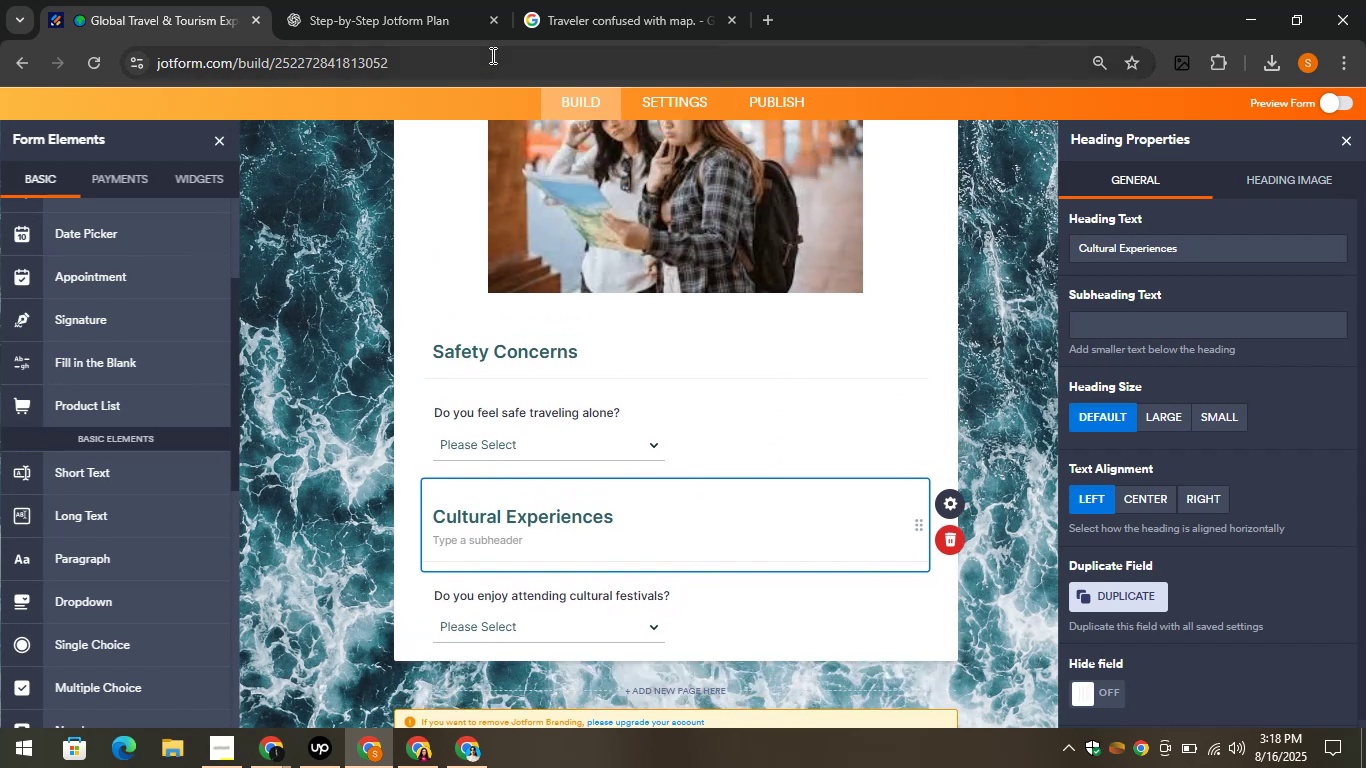 
left_click([405, 0])
 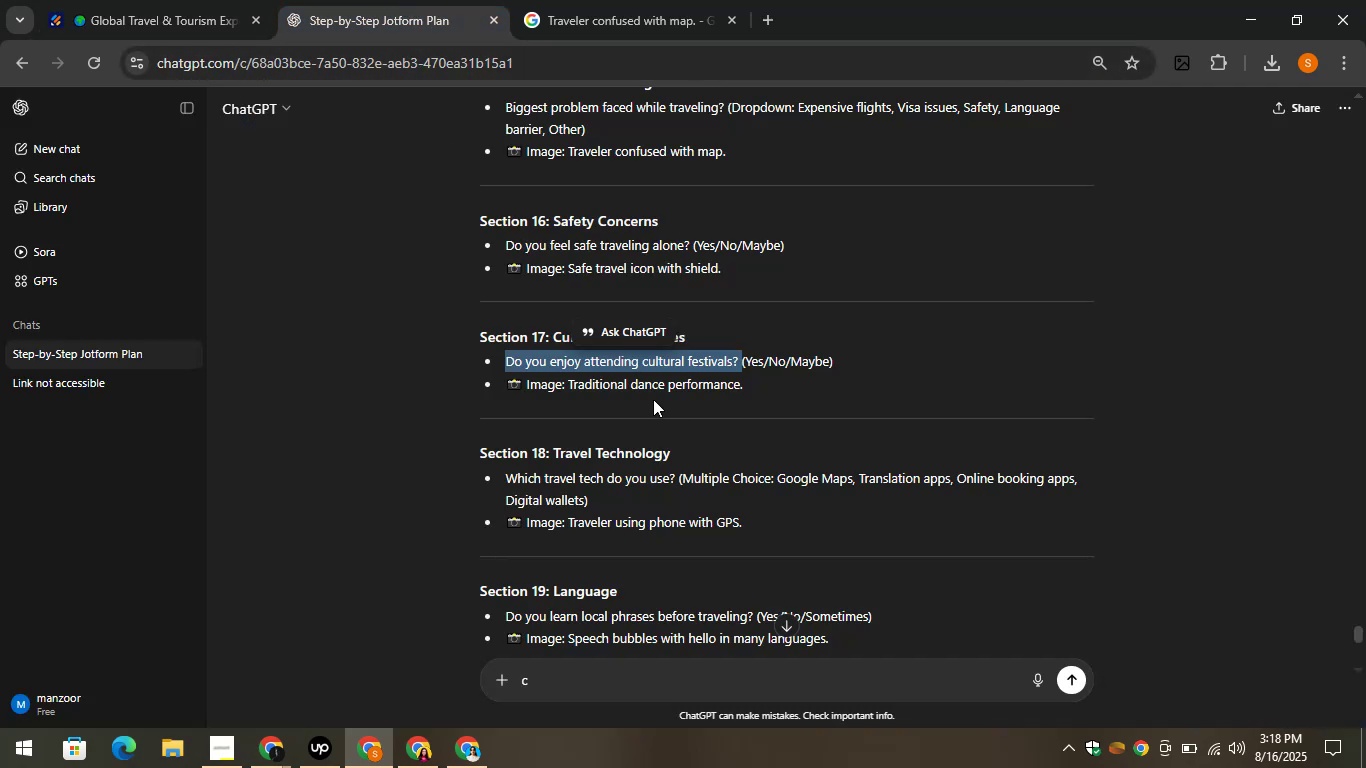 
left_click_drag(start_coordinate=[747, 380], to_coordinate=[524, 386])
 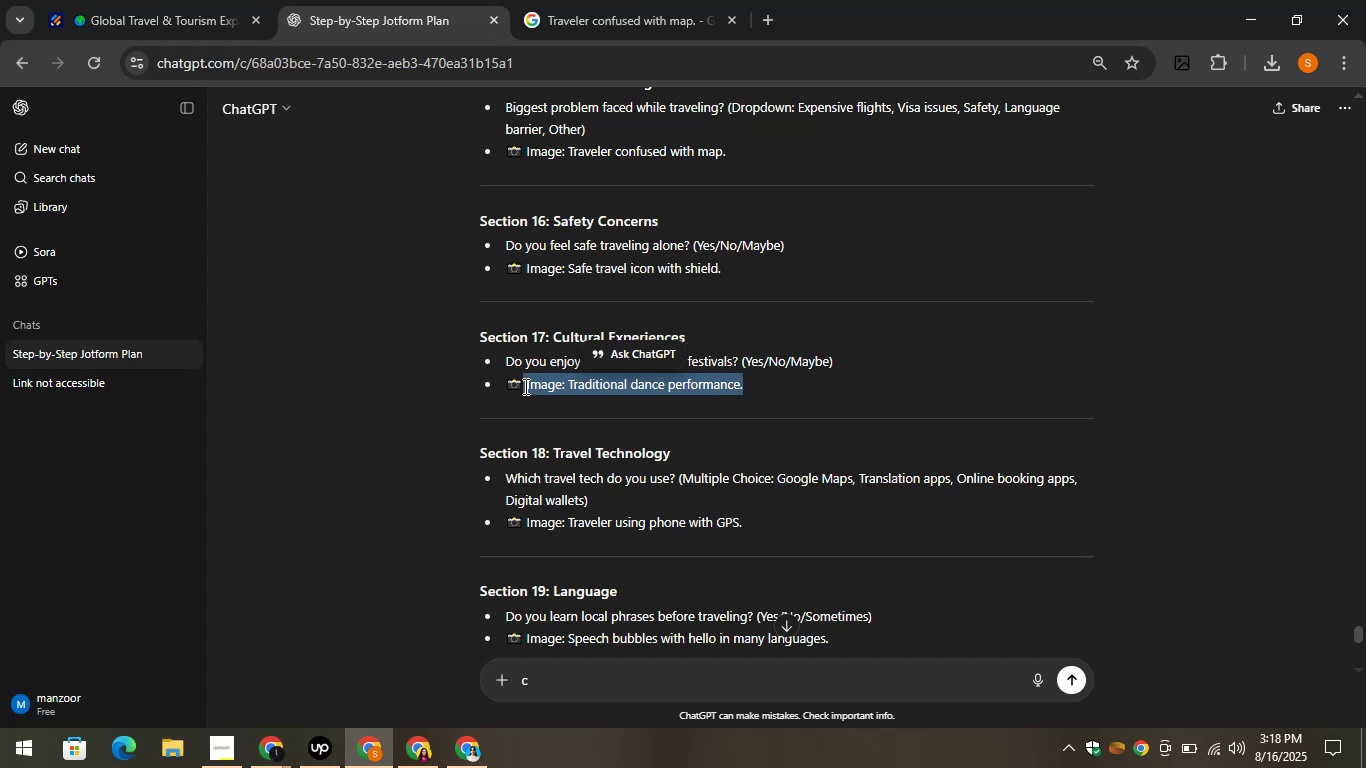 
key(Control+C)
 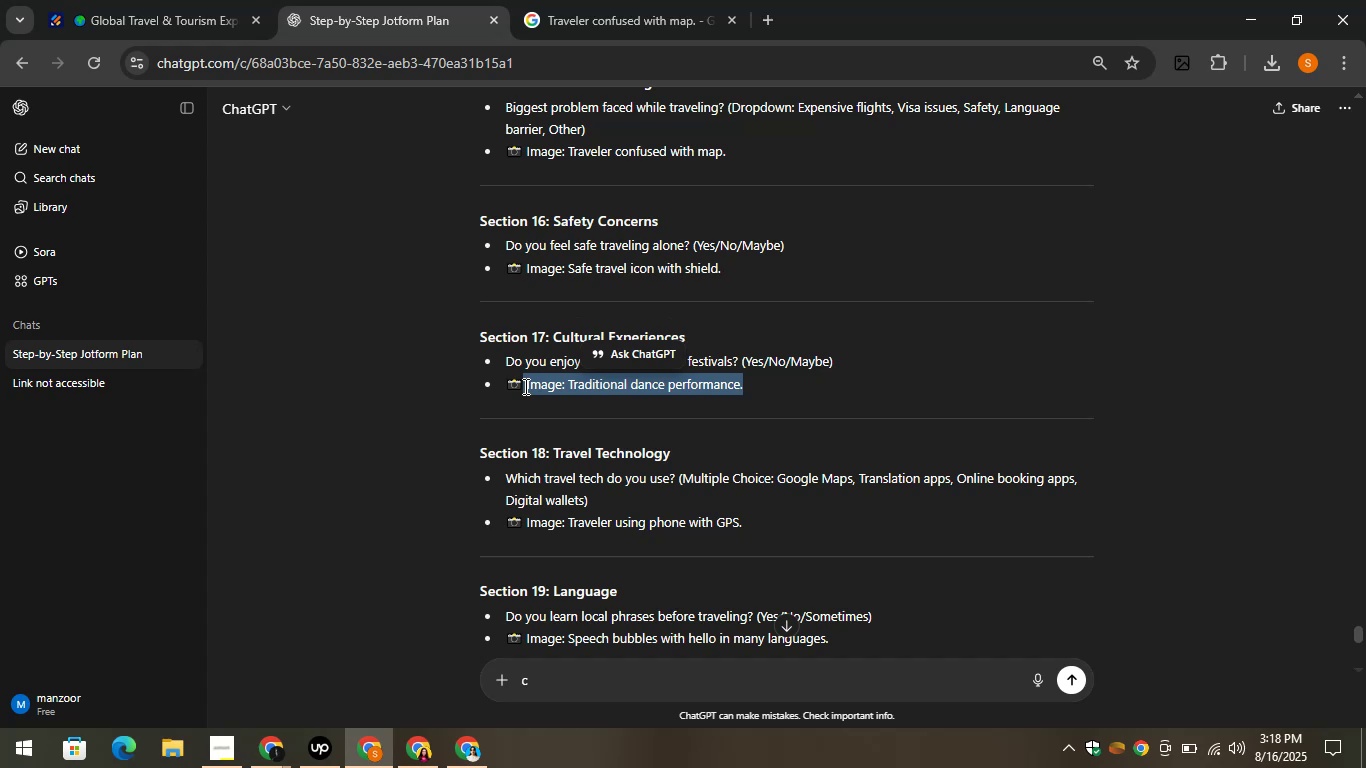 
key(Control+C)
 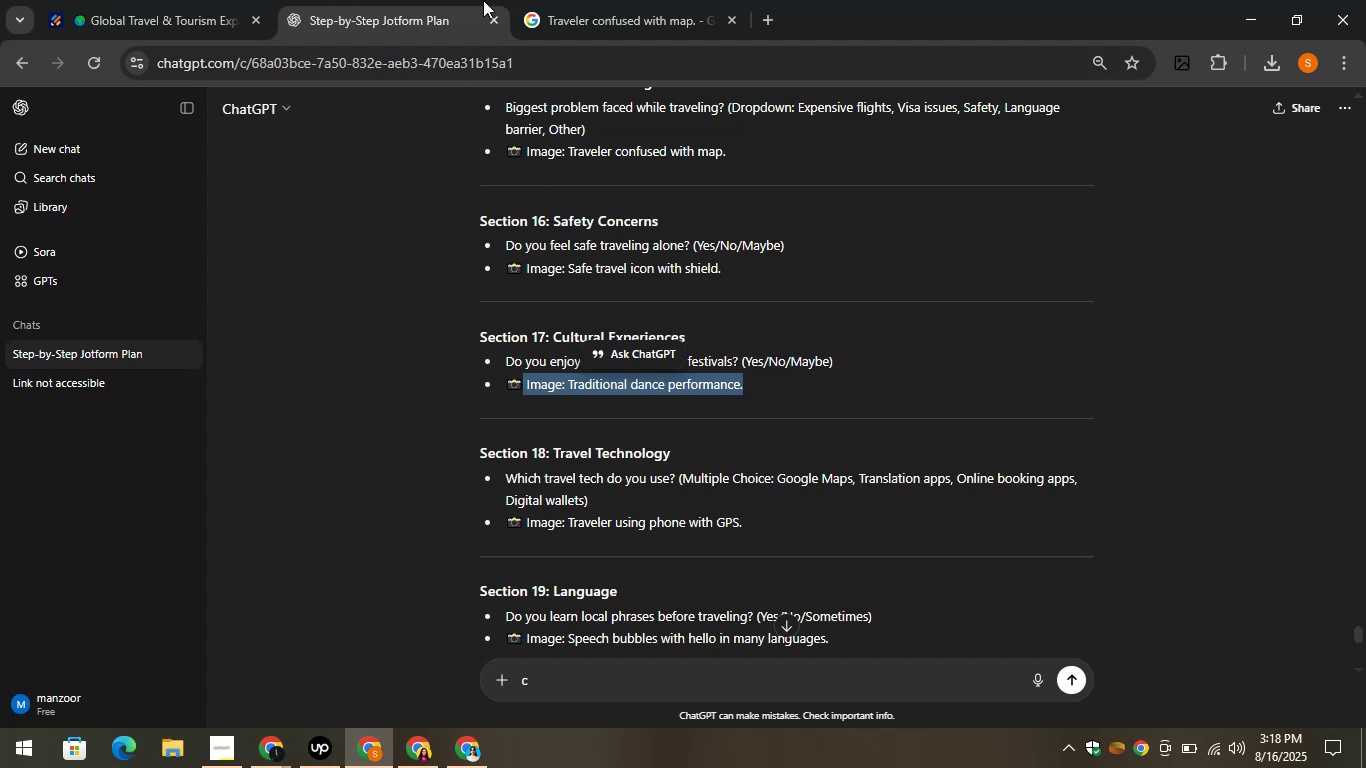 
left_click([570, 0])
 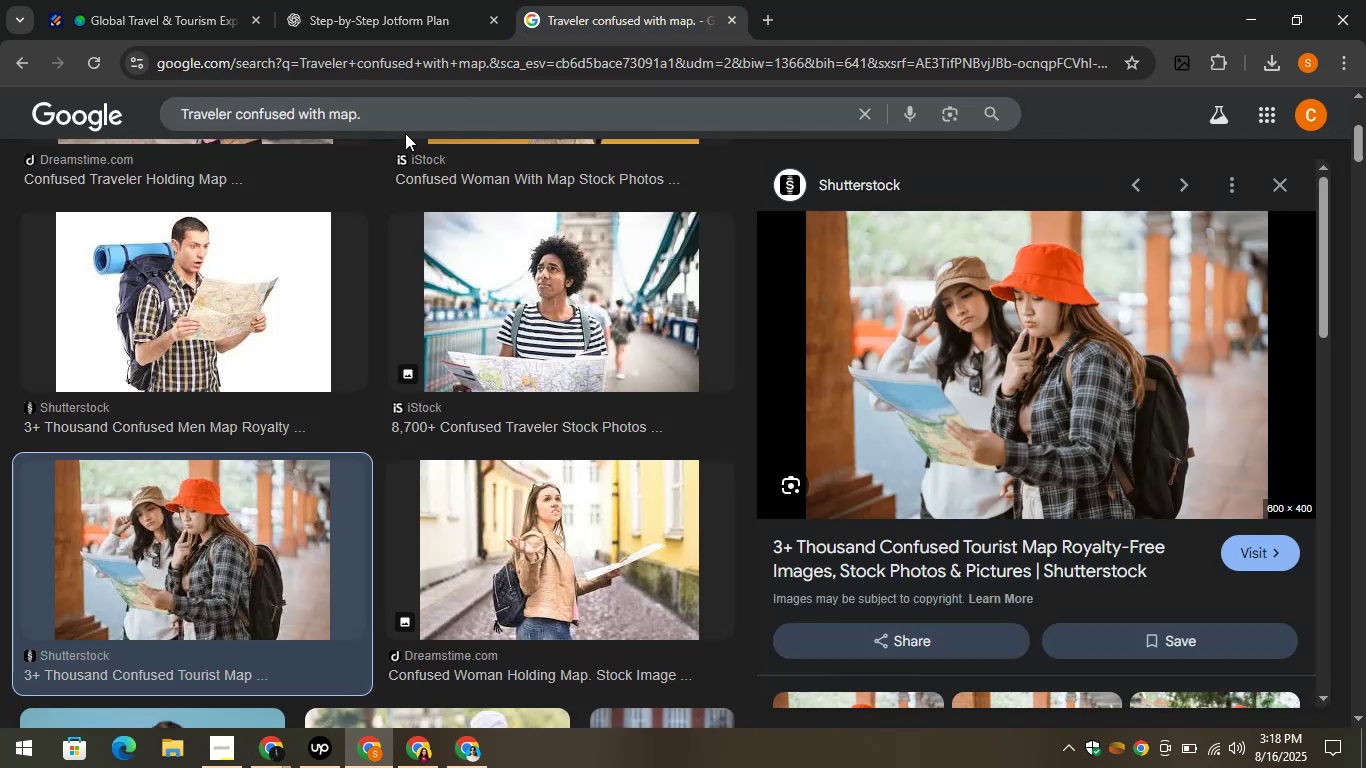 
left_click([411, 108])
 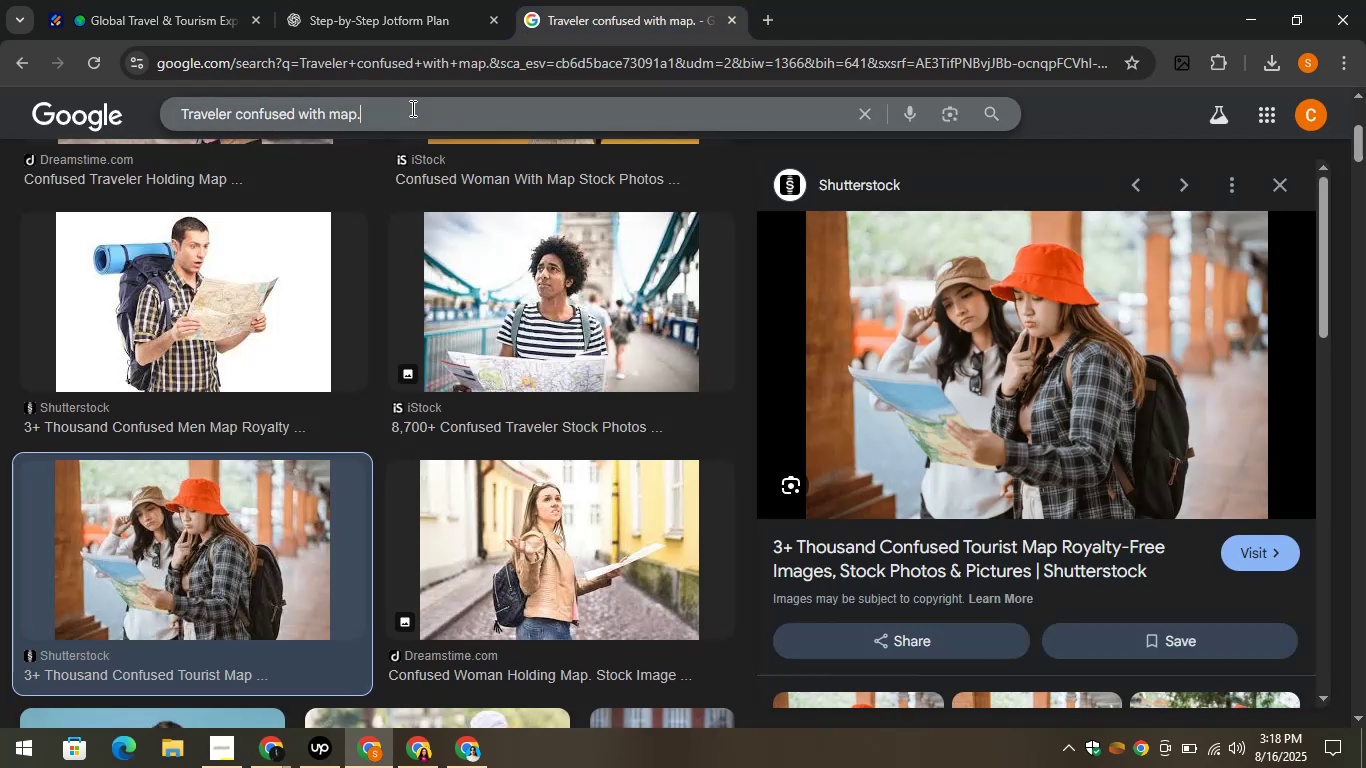 
key(Control+A)
 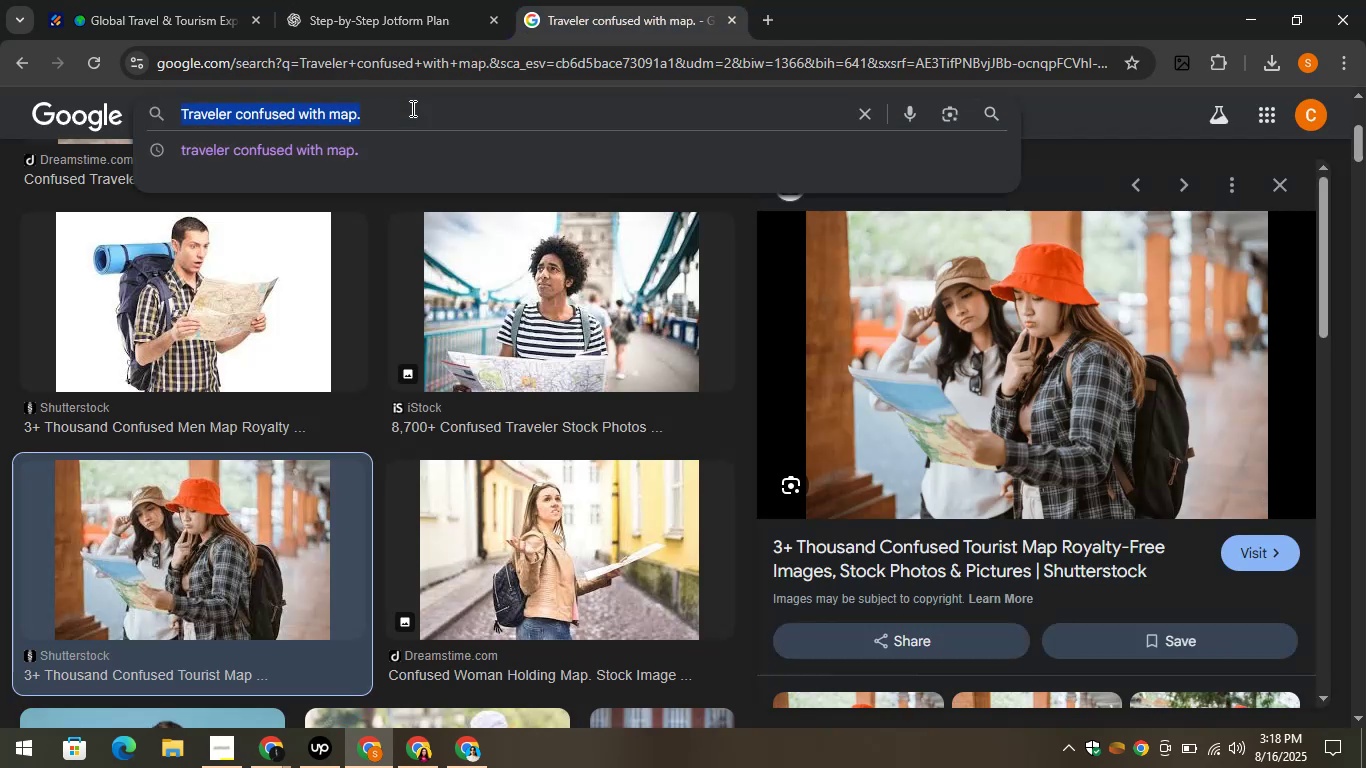 
key(Control+V)
 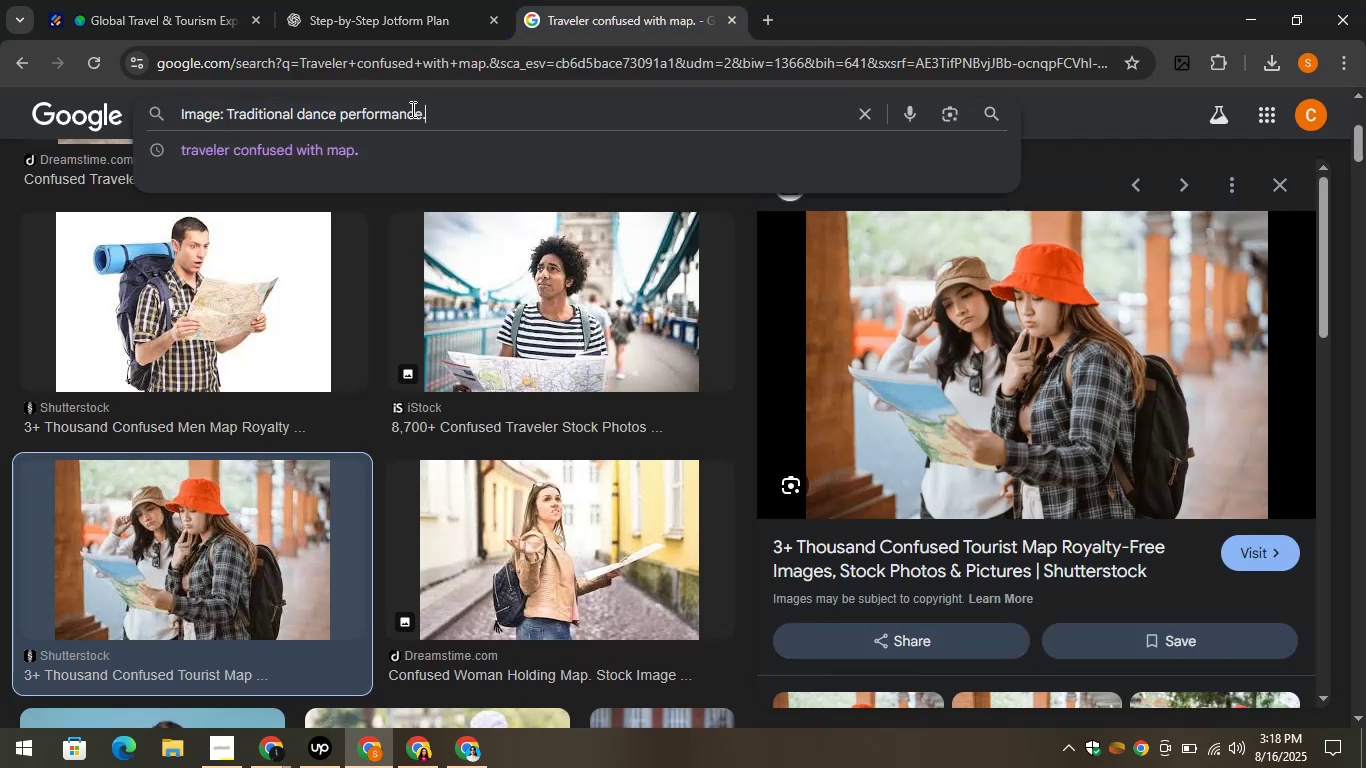 
key(Enter)
 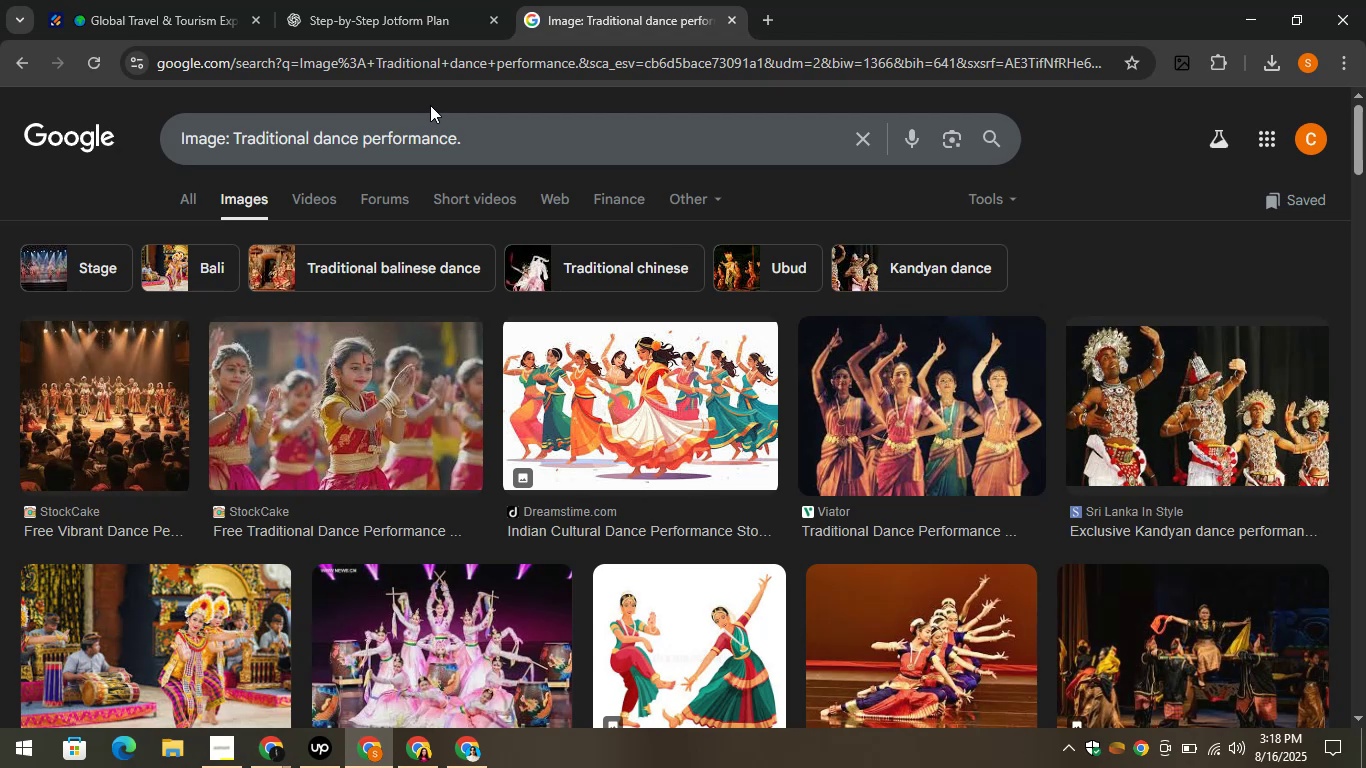 
wait(16.68)
 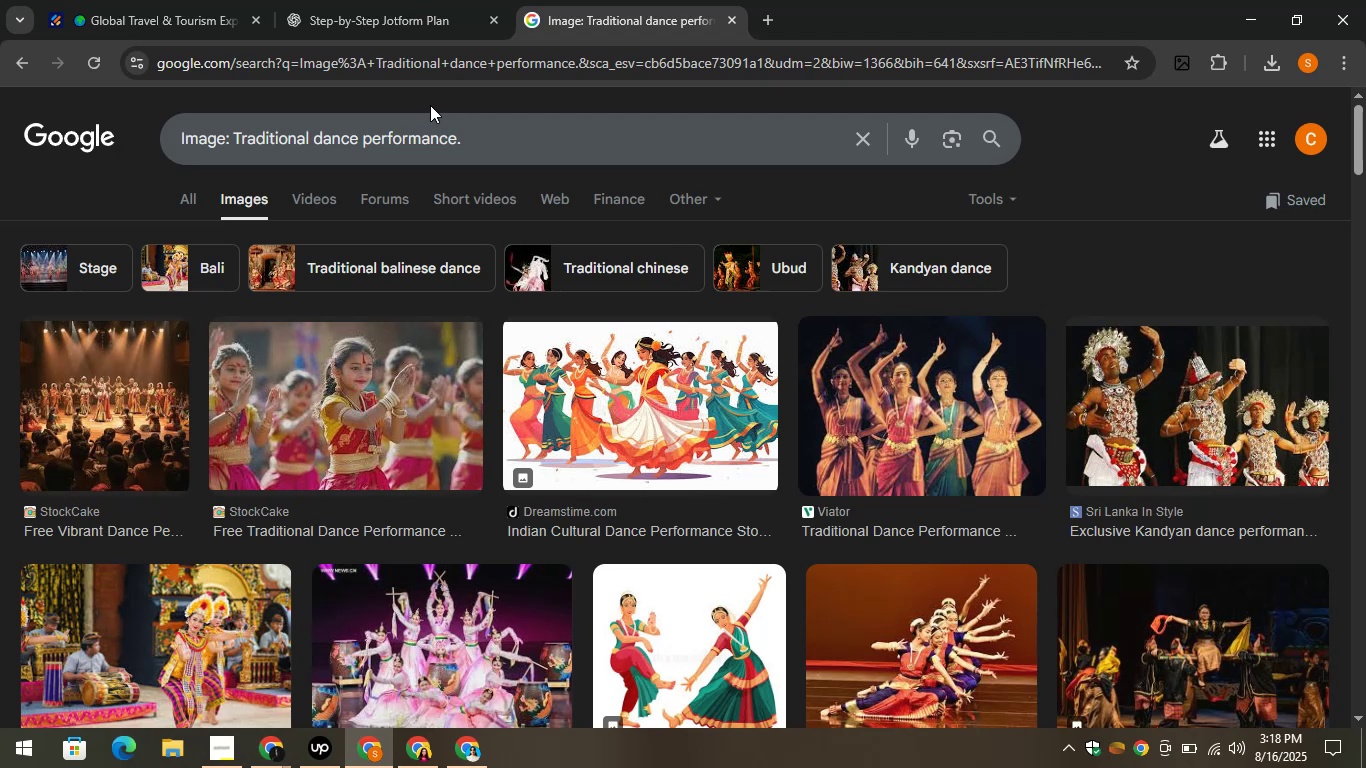 
scroll: coordinate [679, 336], scroll_direction: down, amount: 1.0
 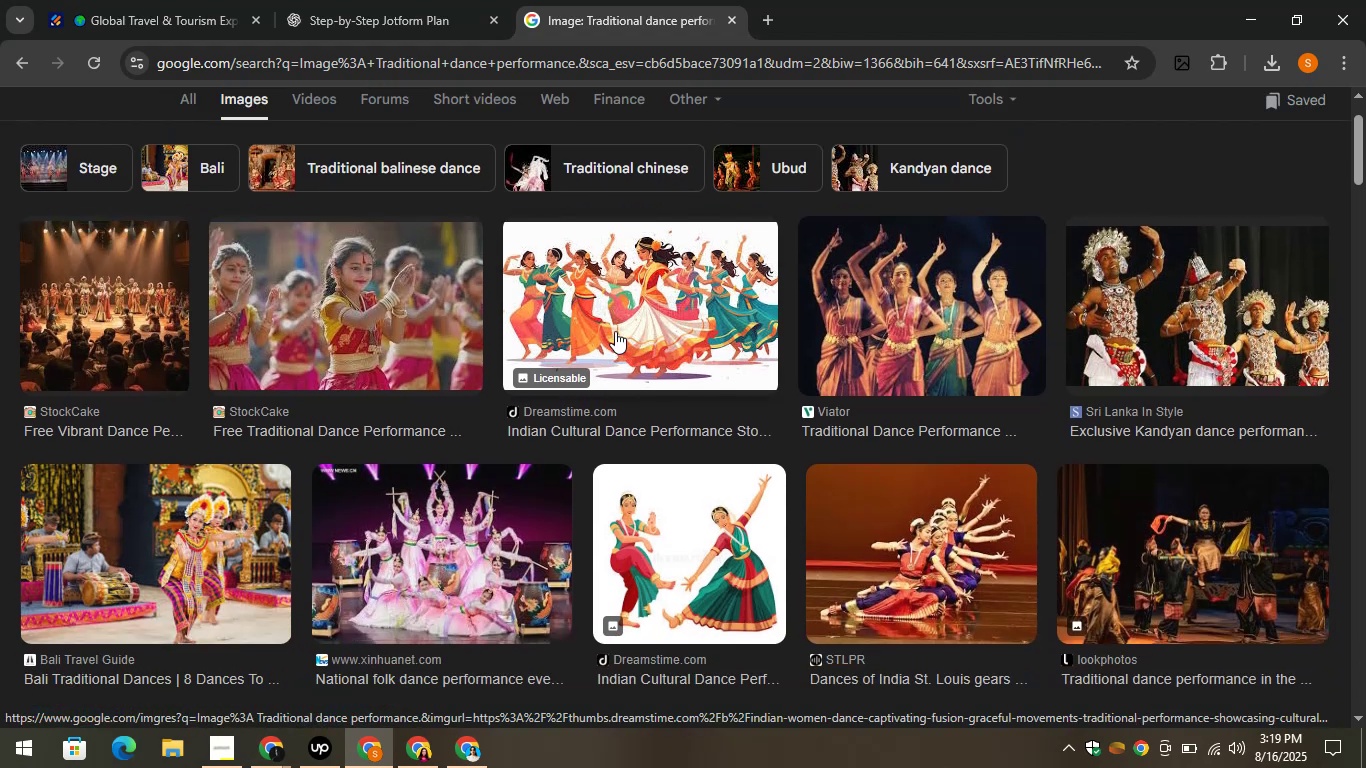 
left_click([614, 331])
 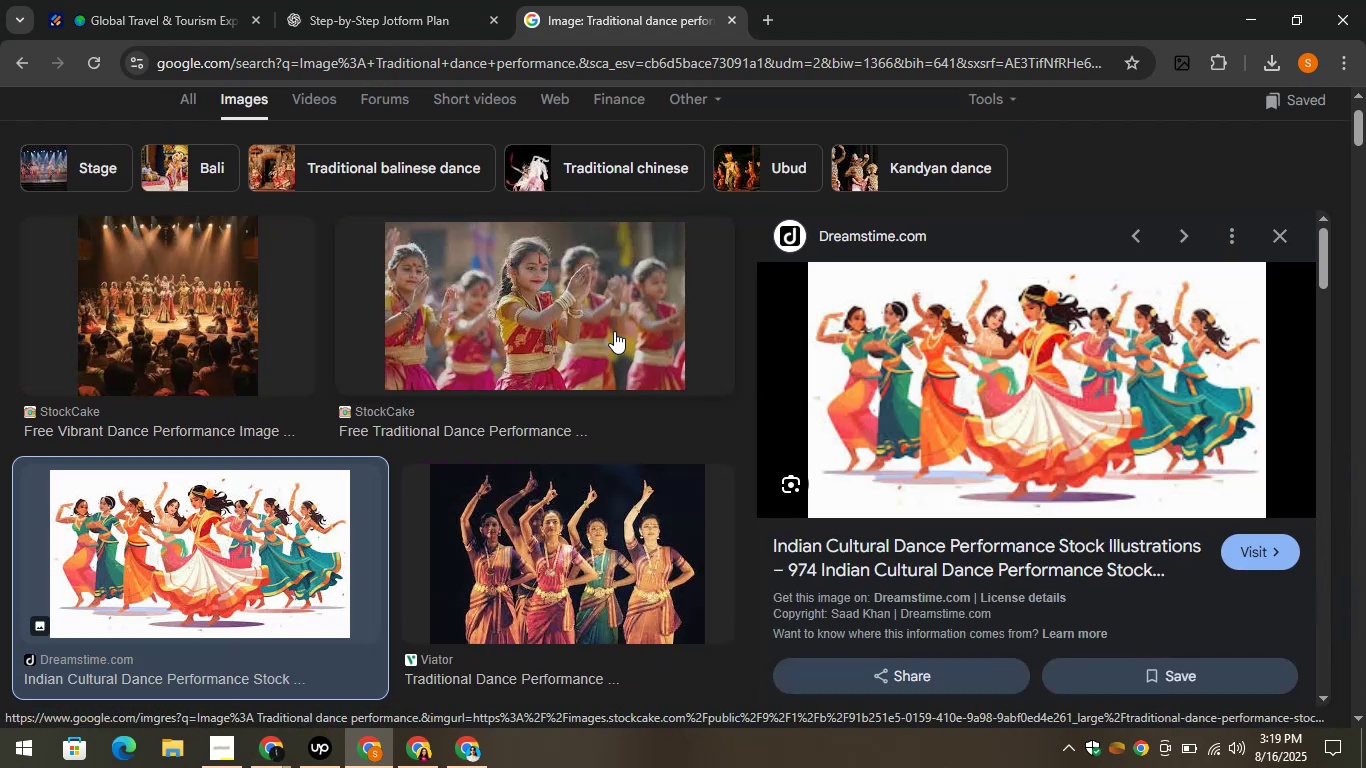 
right_click([1025, 360])
 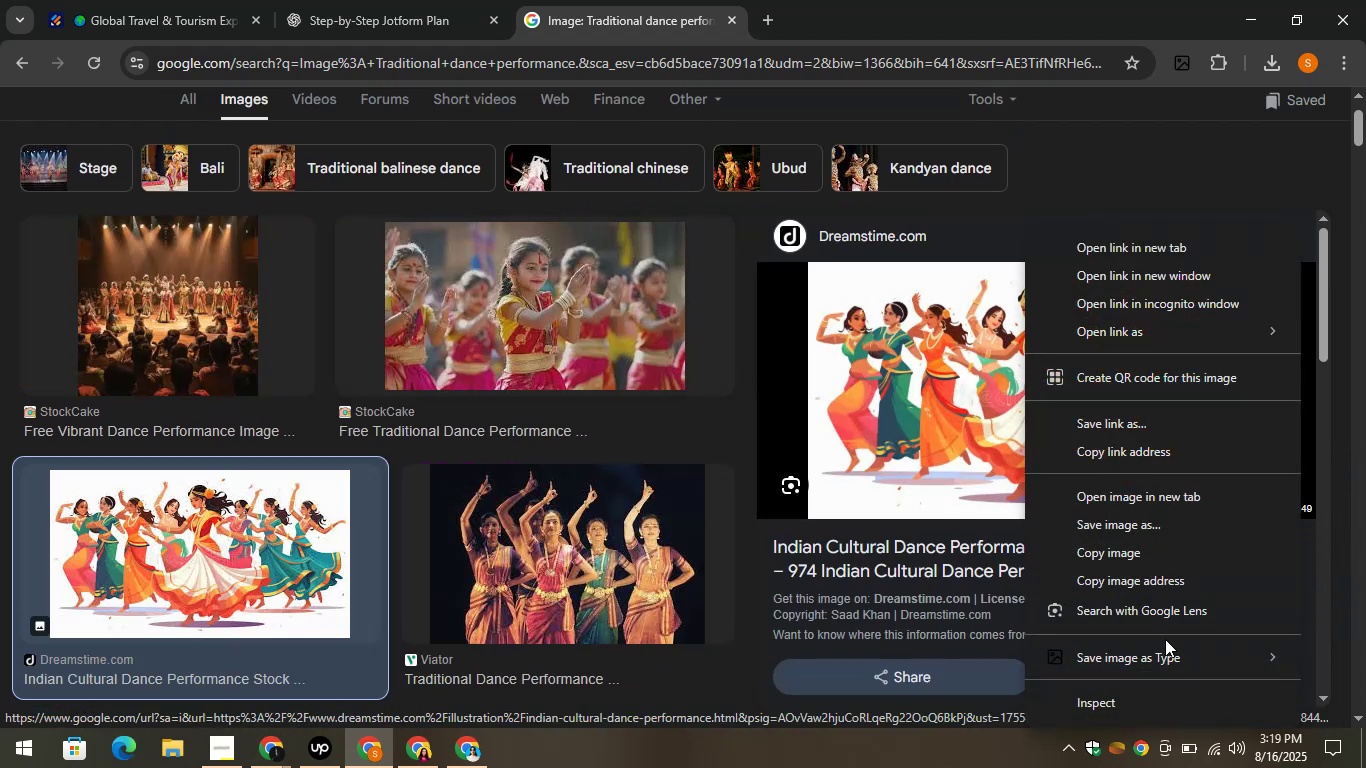 
left_click([1165, 650])
 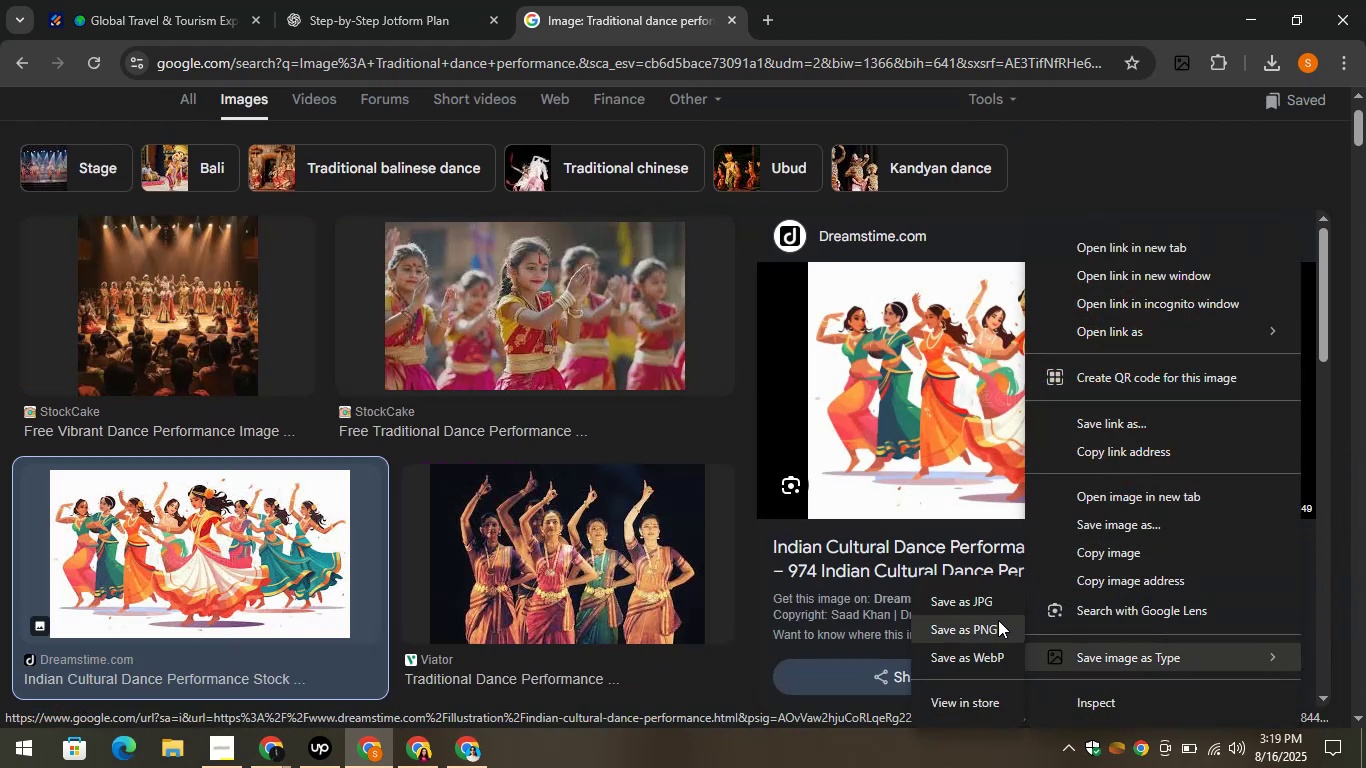 
left_click([987, 621])
 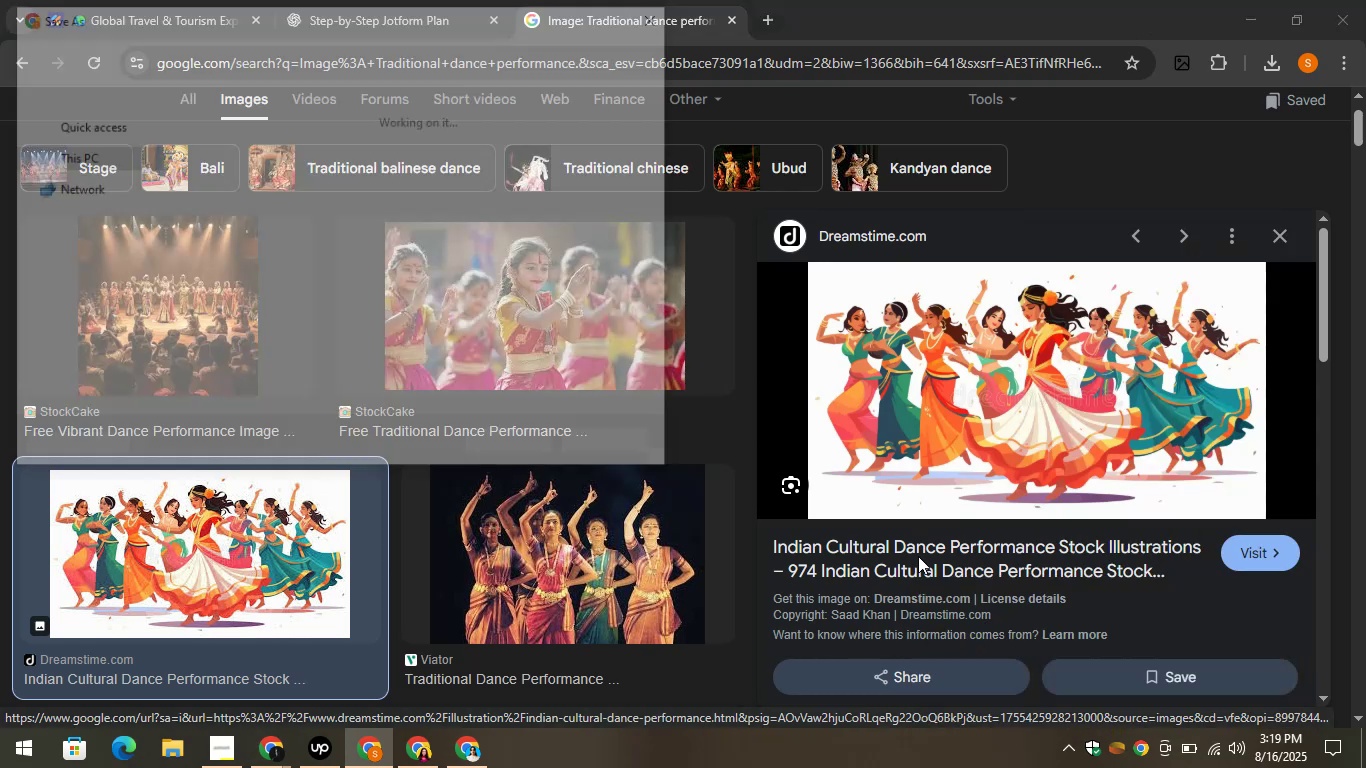 
left_click([516, 443])
 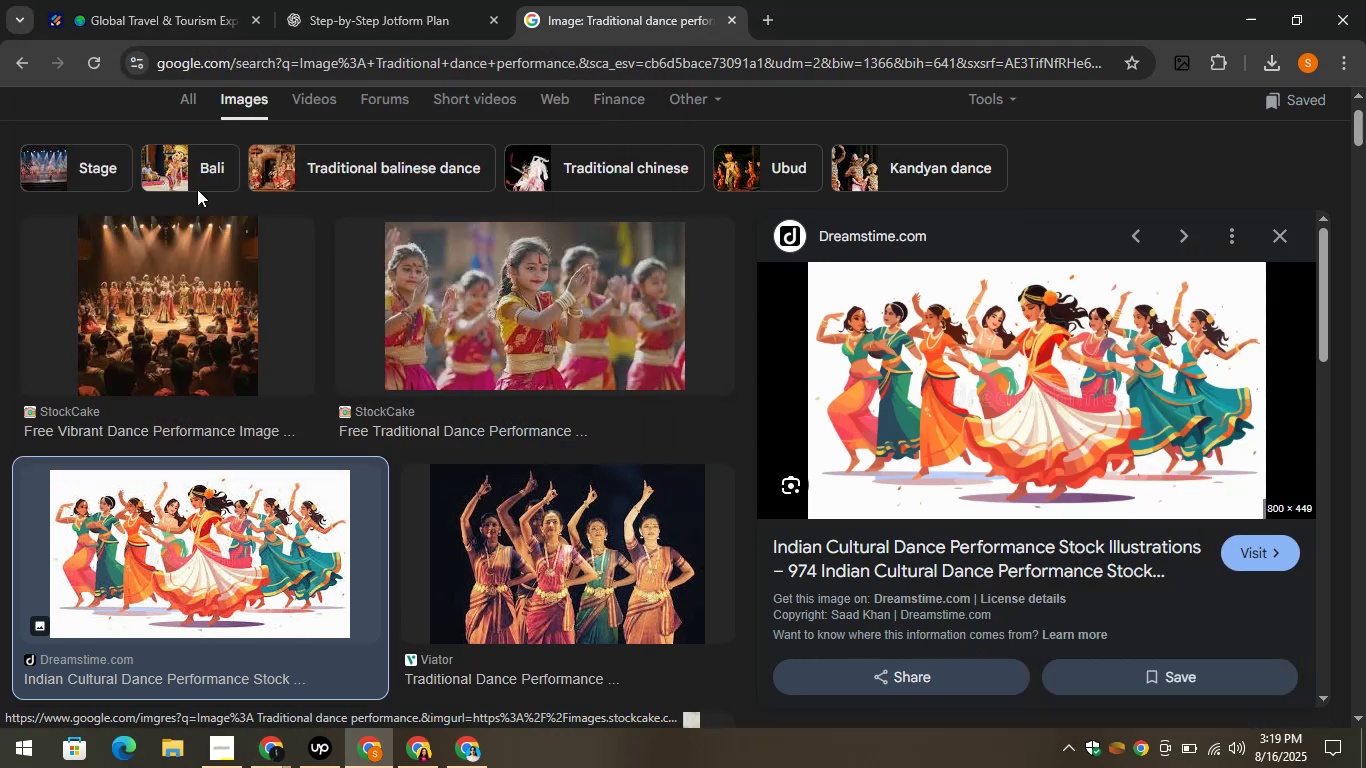 
left_click([109, 0])
 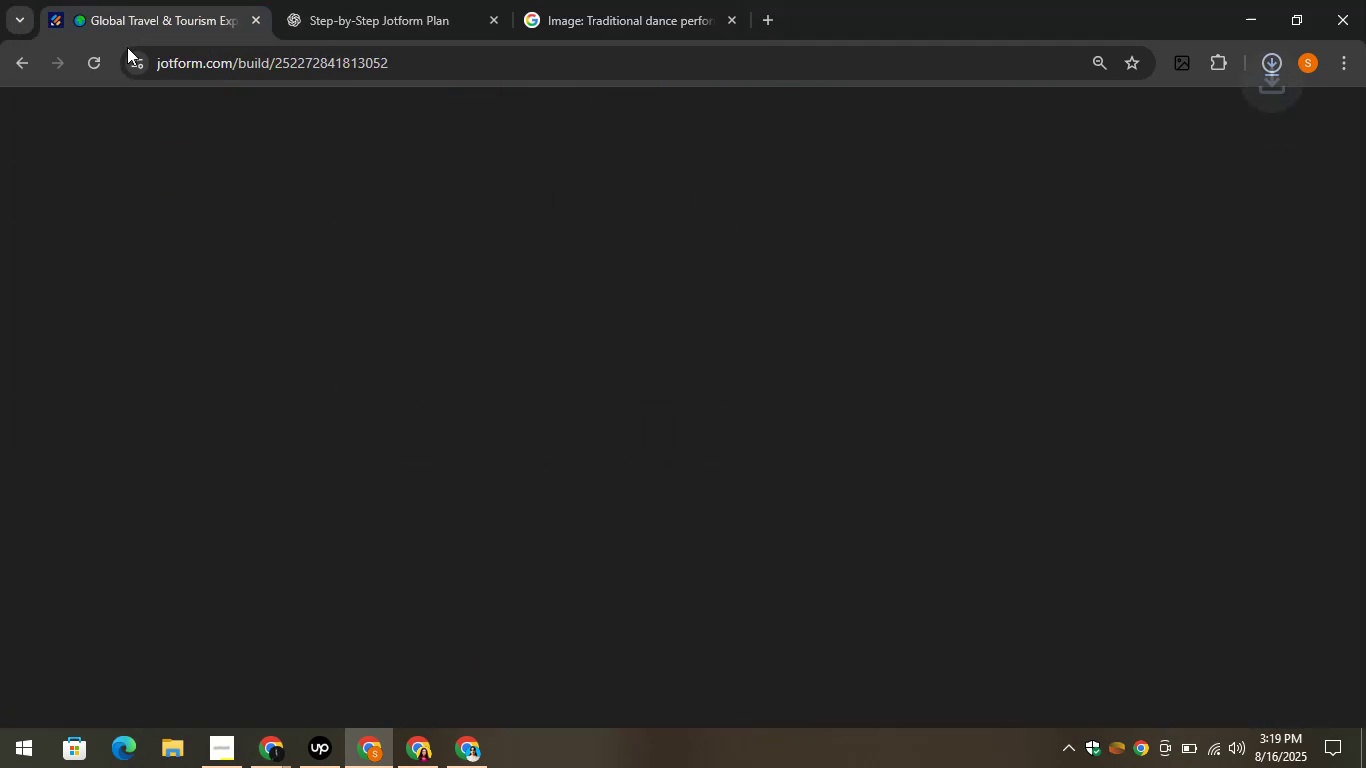 
mouse_move([158, 235])
 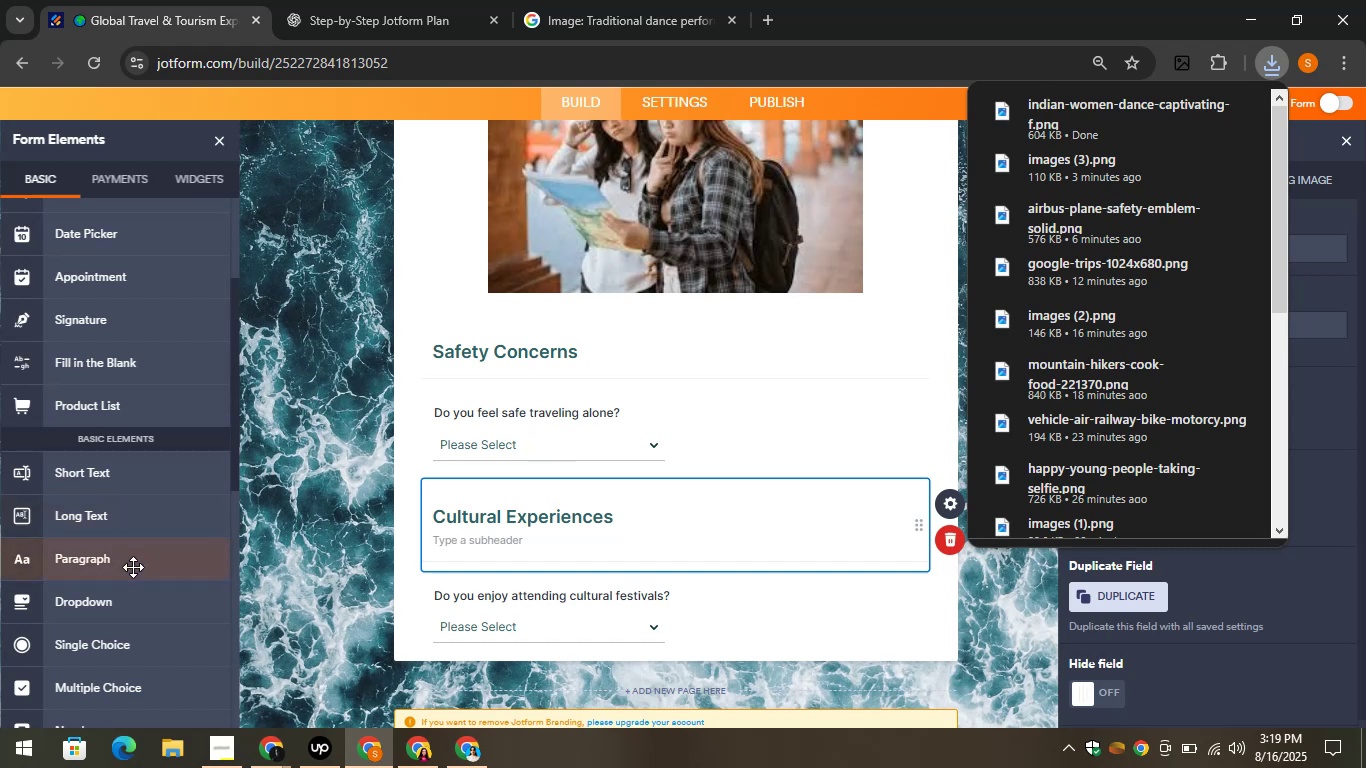 
scroll: coordinate [118, 571], scroll_direction: down, amount: 2.0
 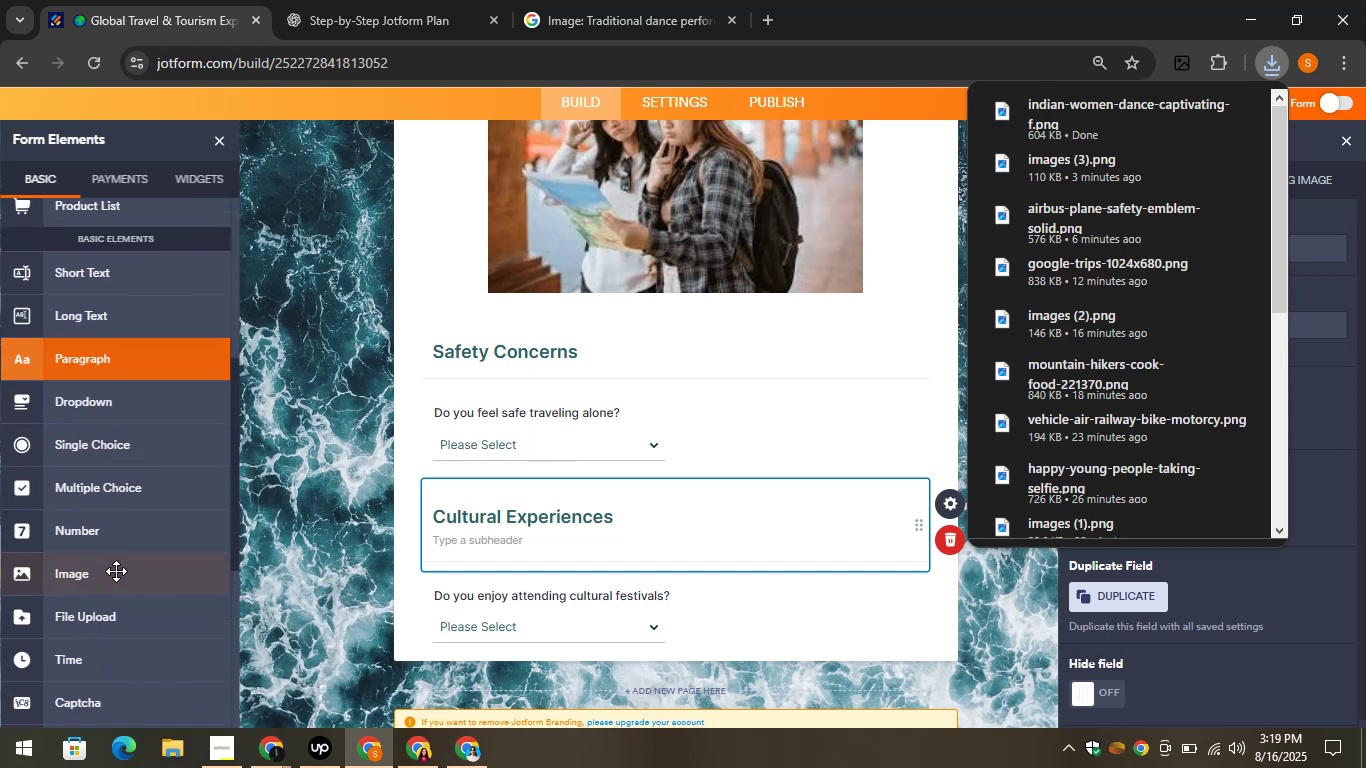 
left_click_drag(start_coordinate=[79, 576], to_coordinate=[589, 681])
 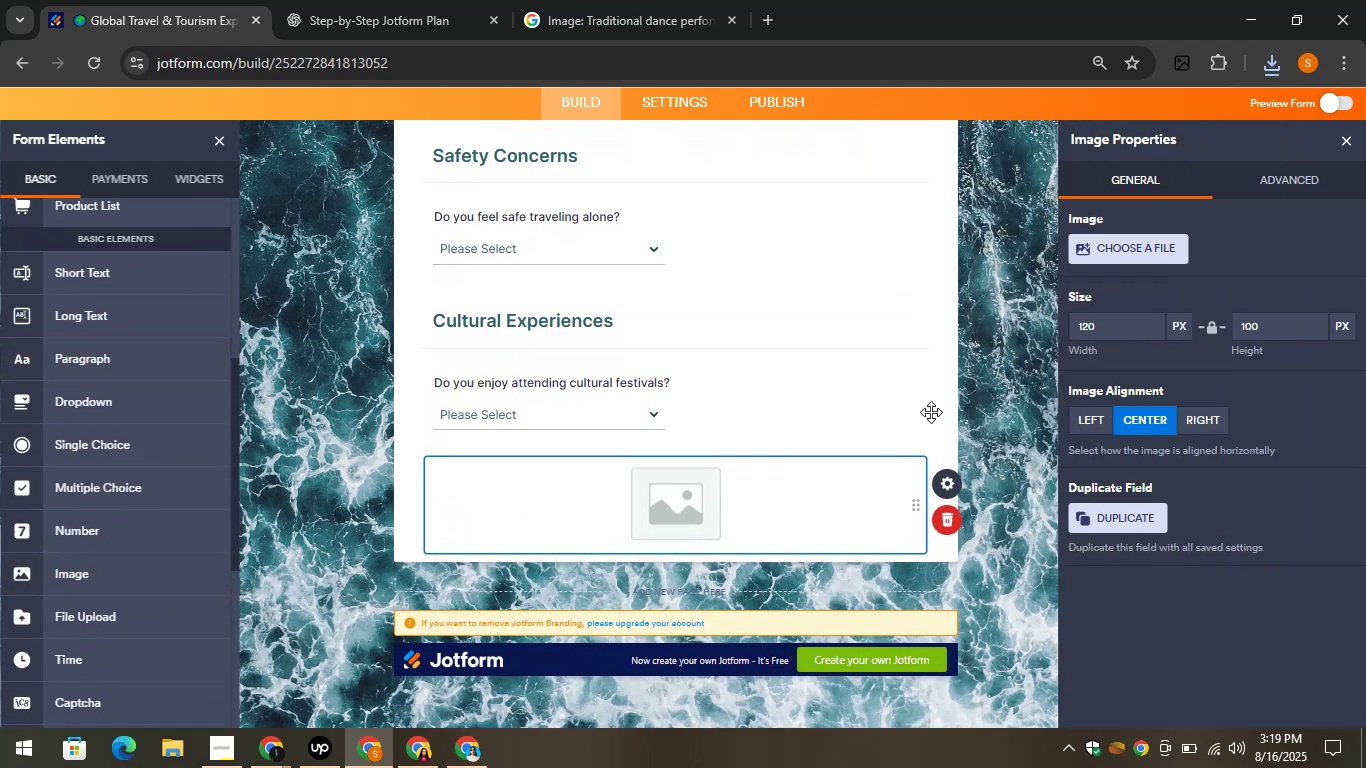 
left_click([1149, 238])
 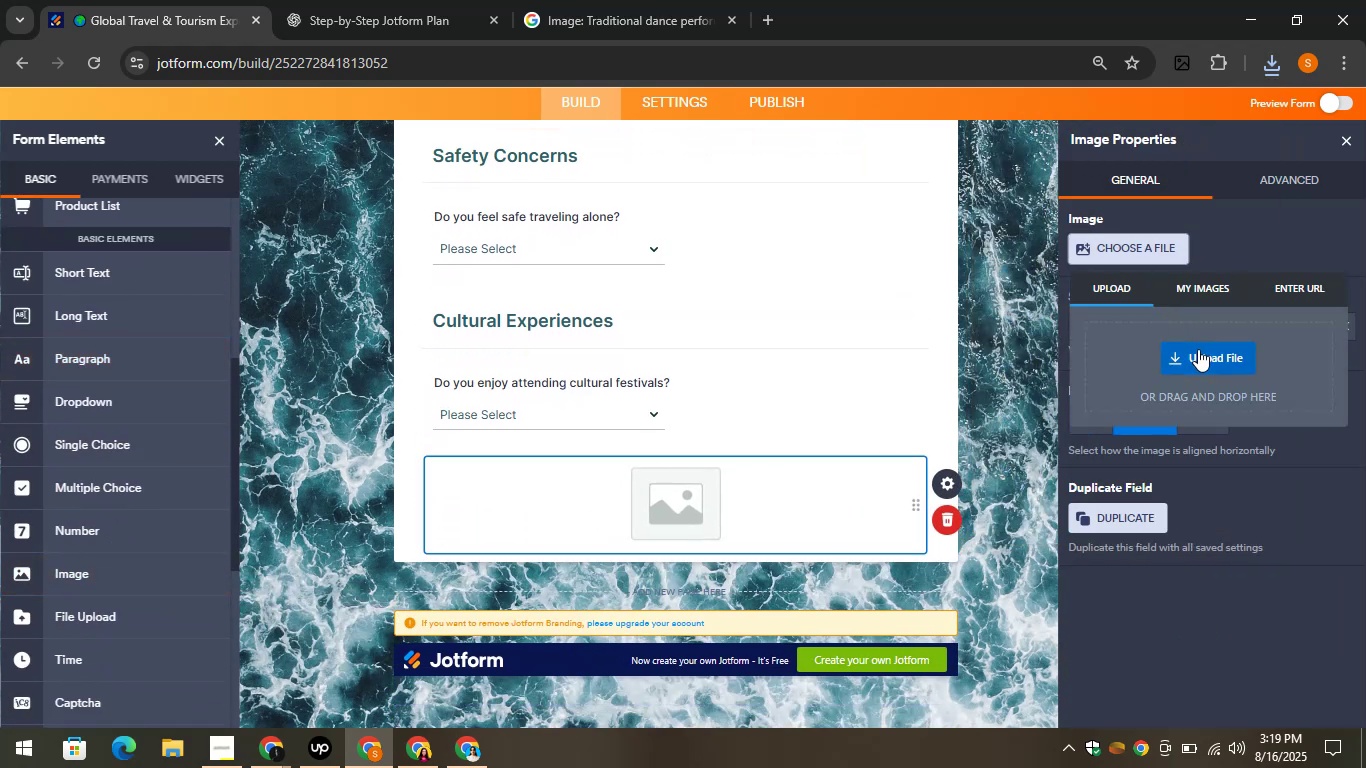 
left_click([1199, 355])
 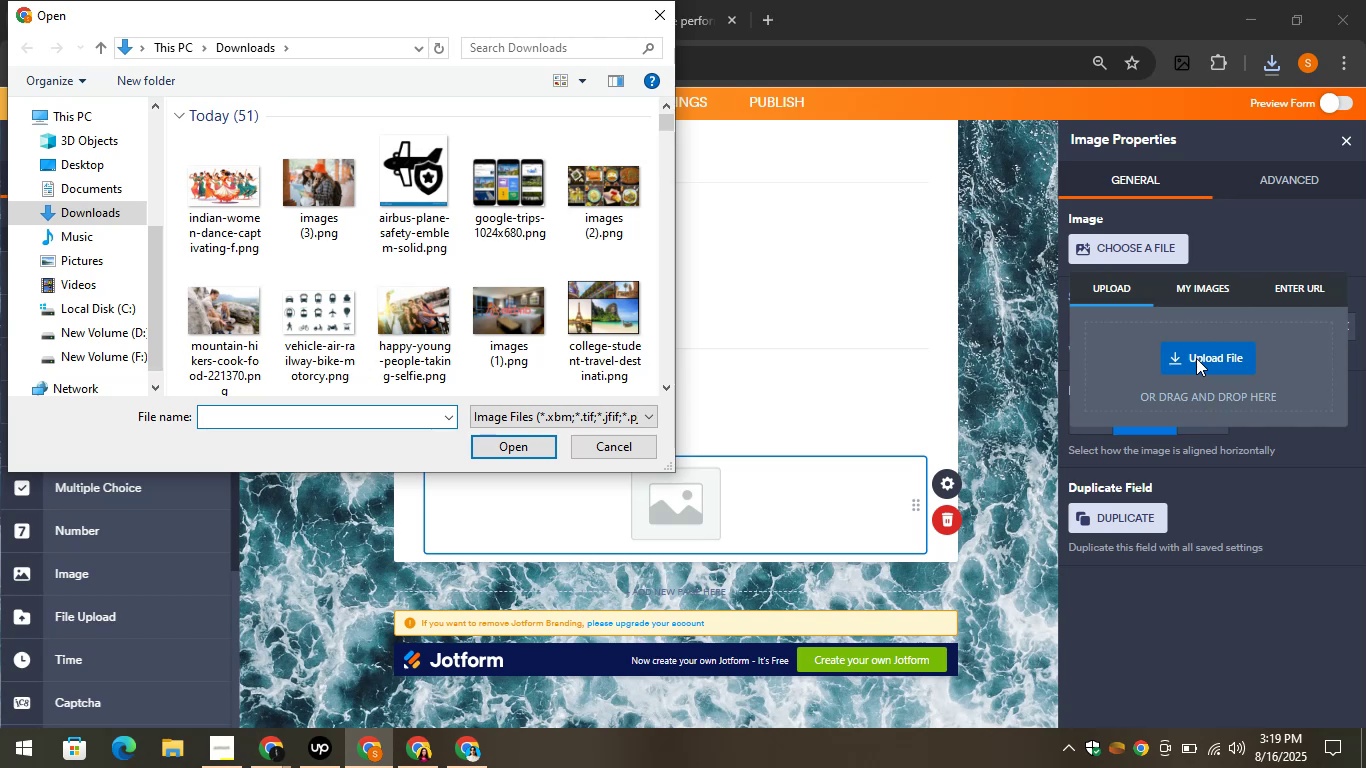 
wait(7.05)
 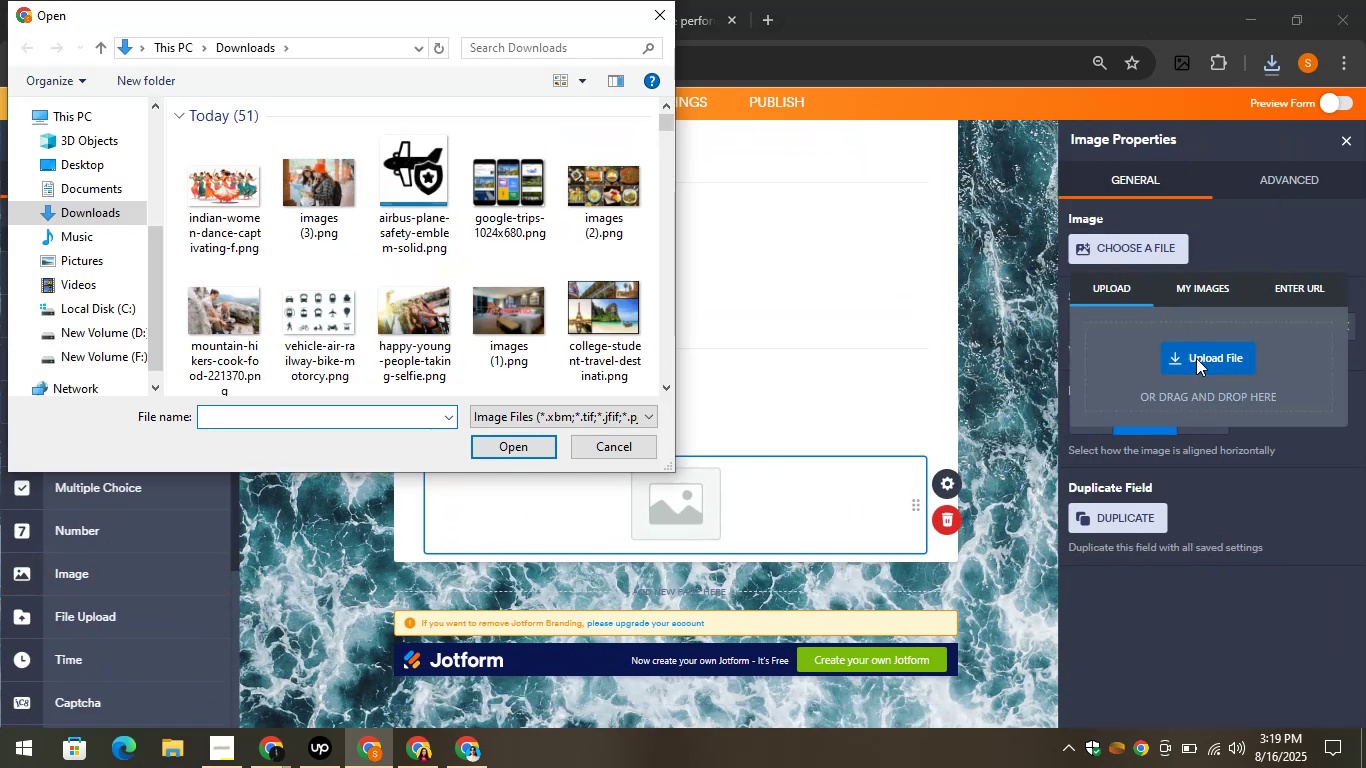 
left_click([206, 188])
 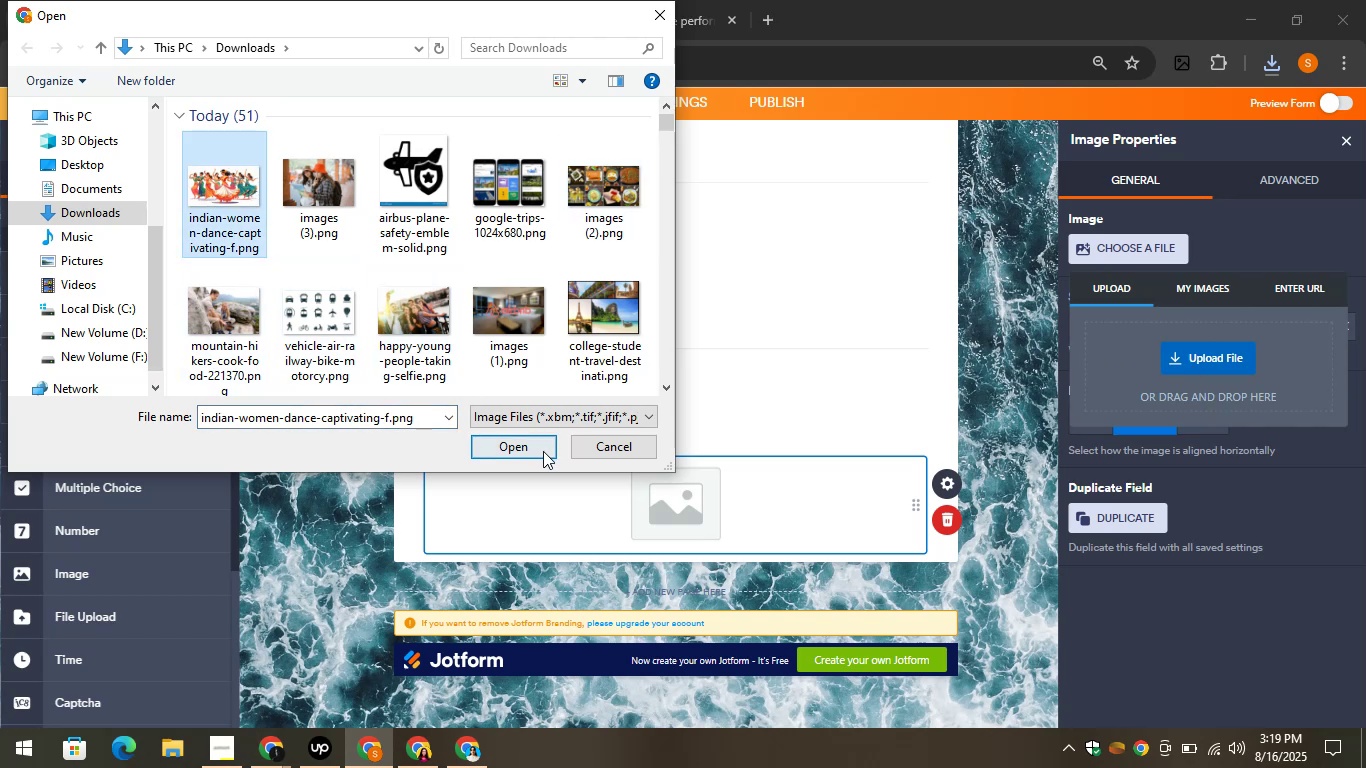 
left_click([533, 445])
 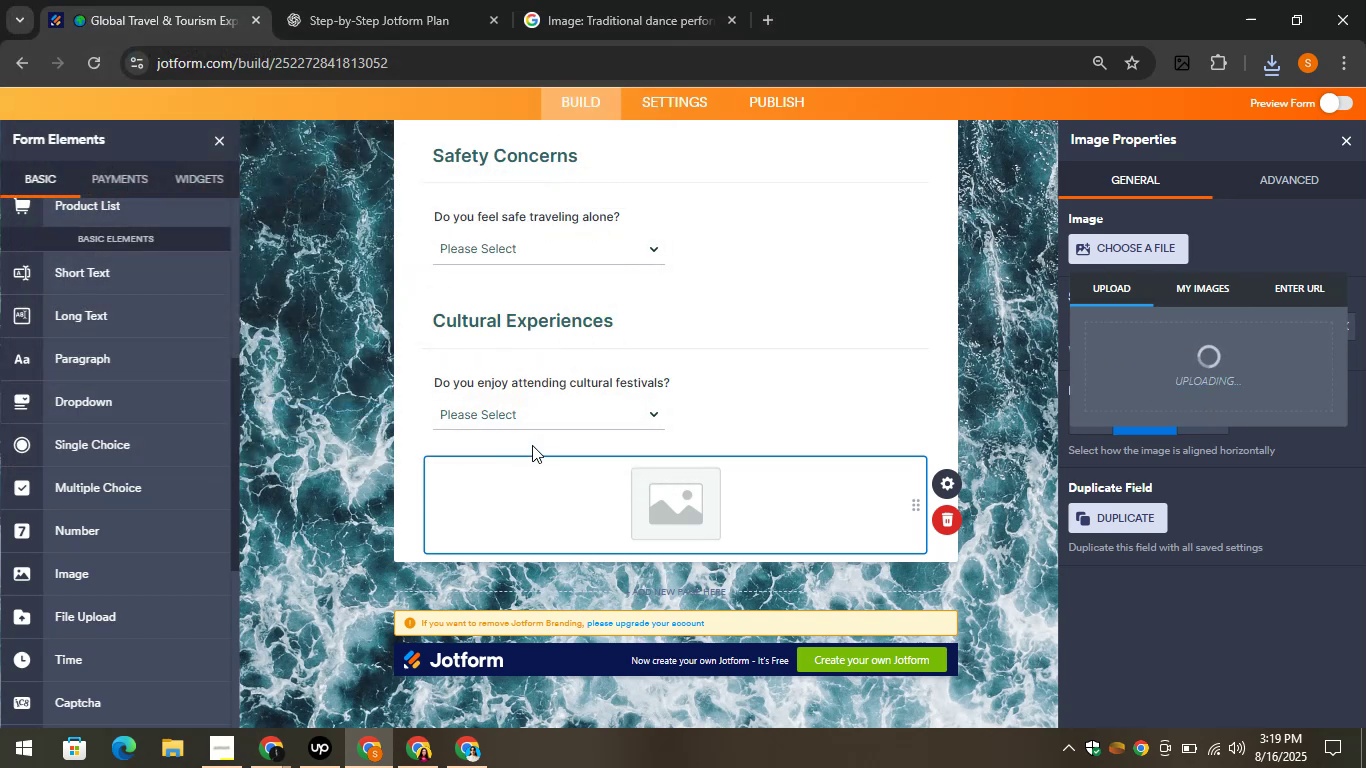 
wait(8.6)
 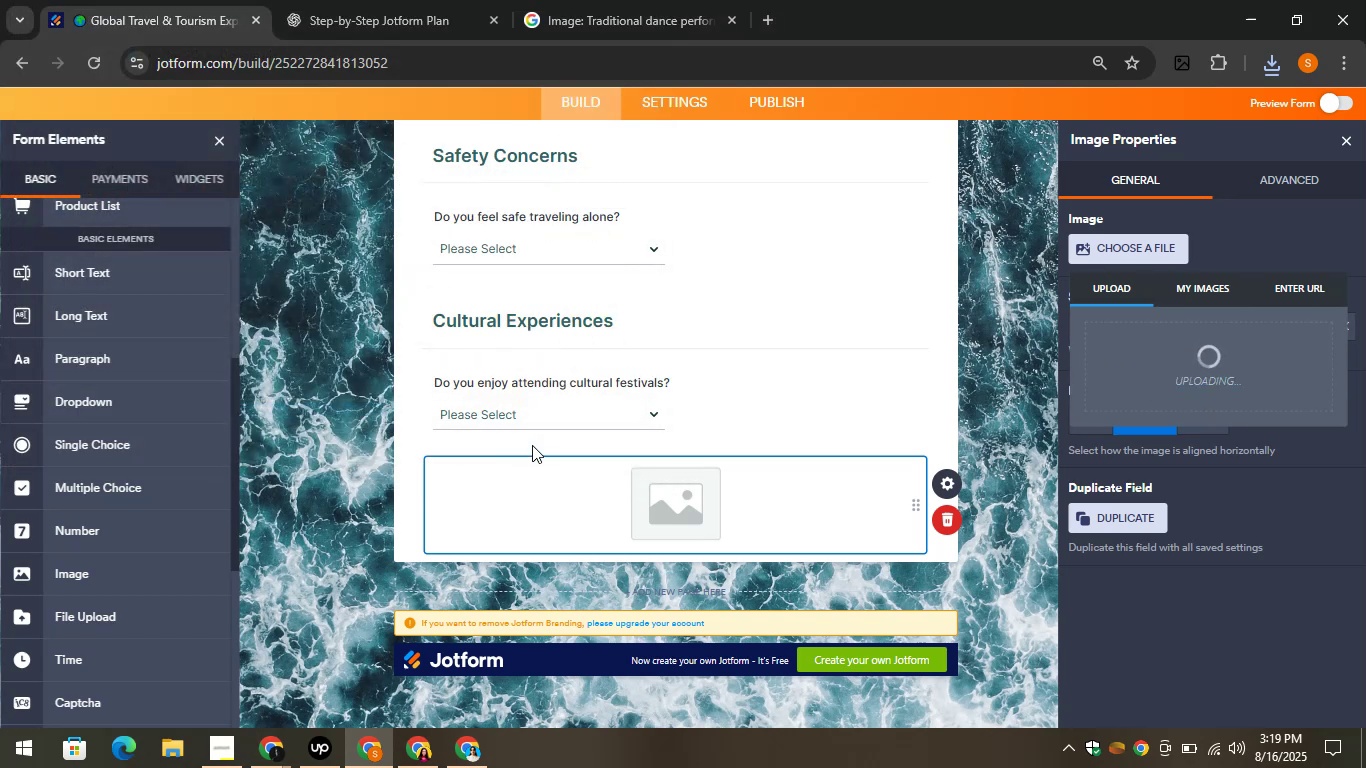 
scroll: coordinate [553, 423], scroll_direction: down, amount: 2.0
 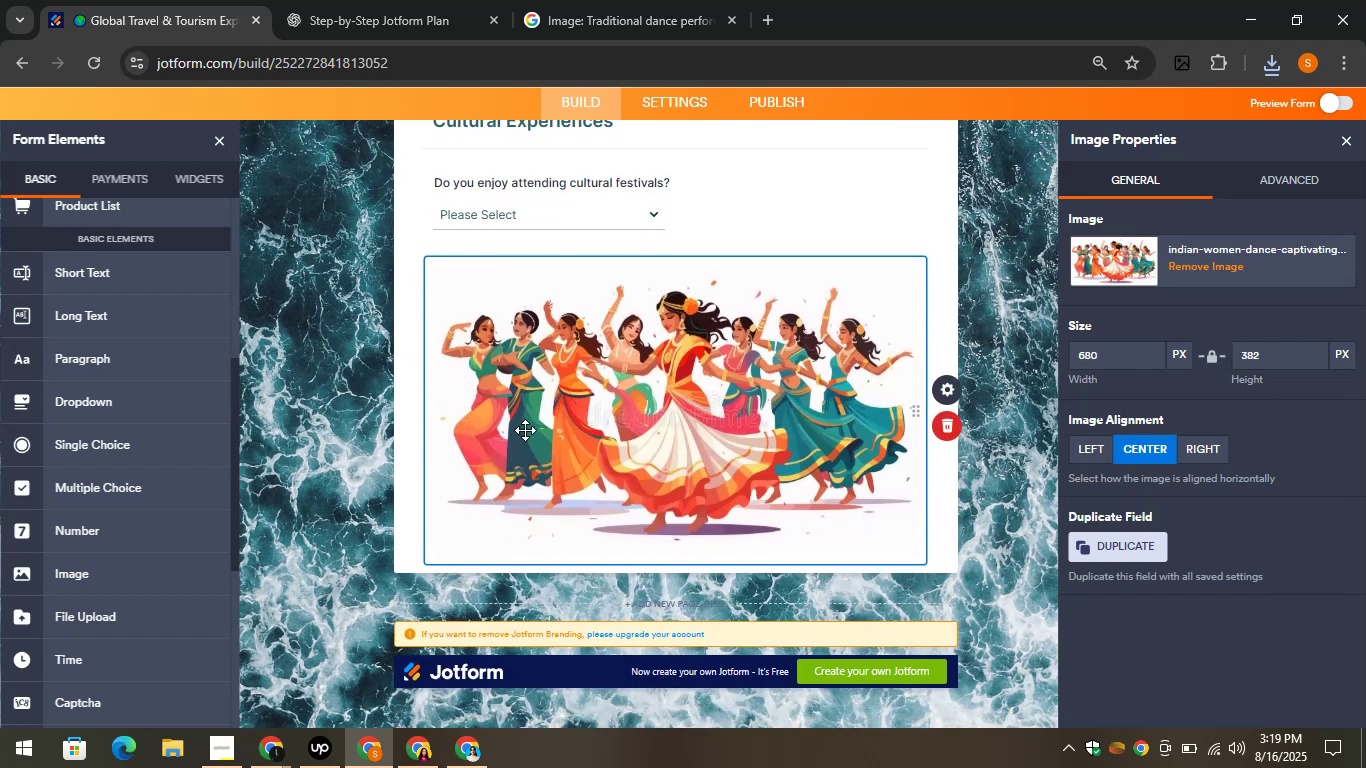 
left_click([367, 0])
 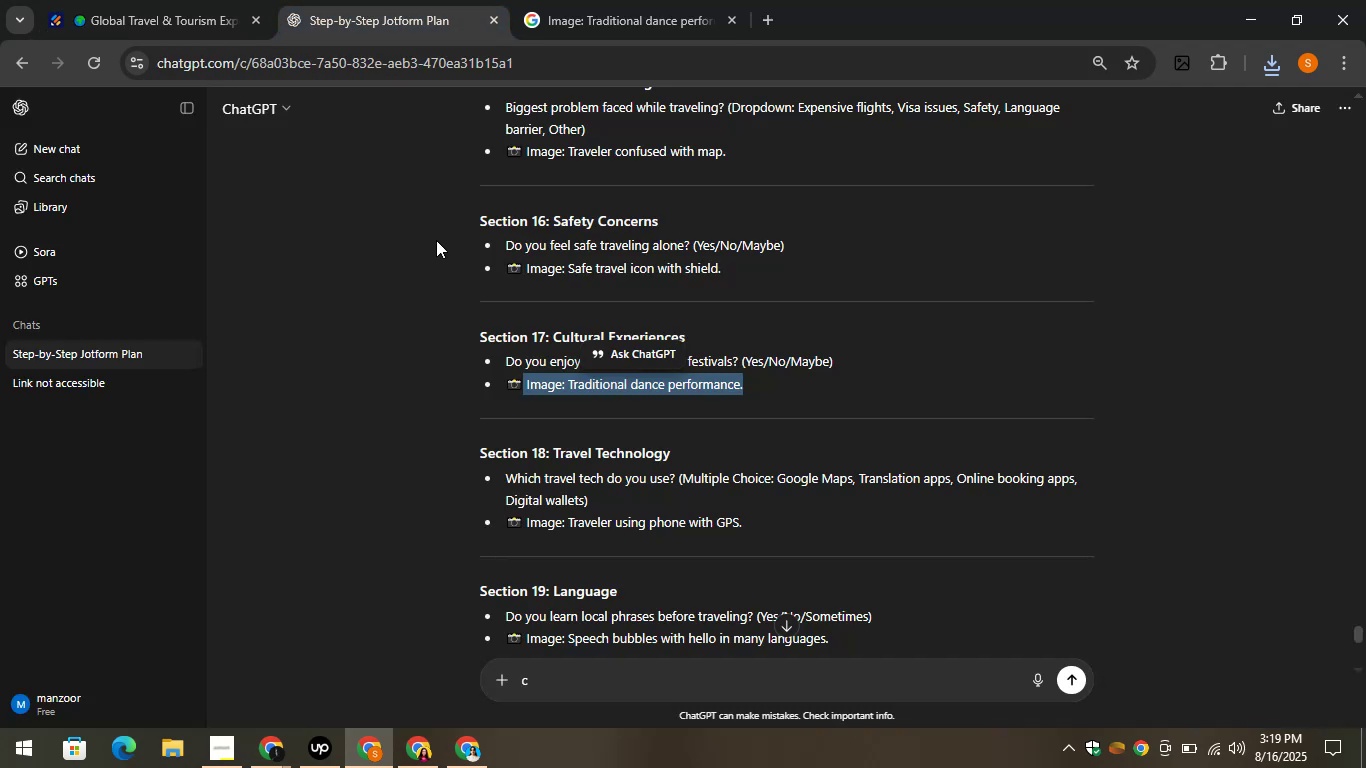 
left_click([379, 393])
 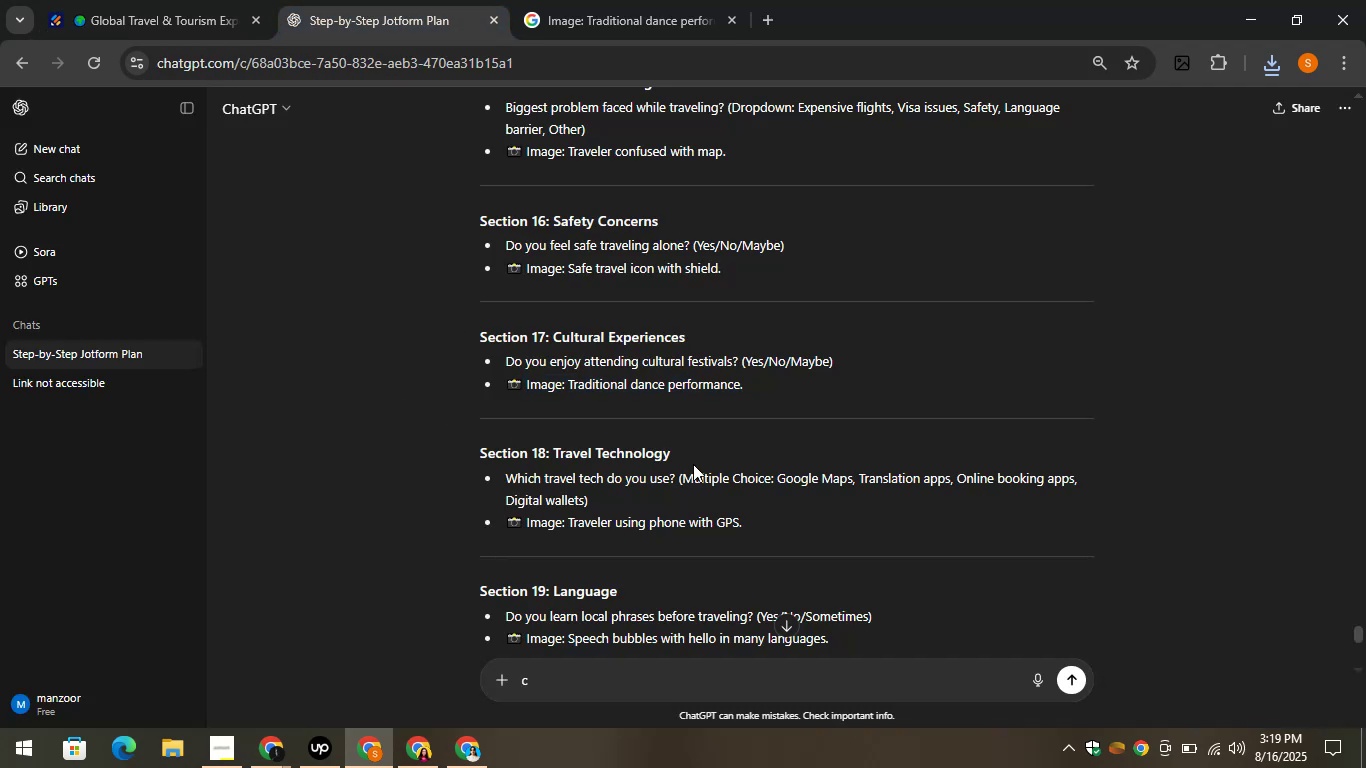 
left_click_drag(start_coordinate=[688, 454], to_coordinate=[553, 446])
 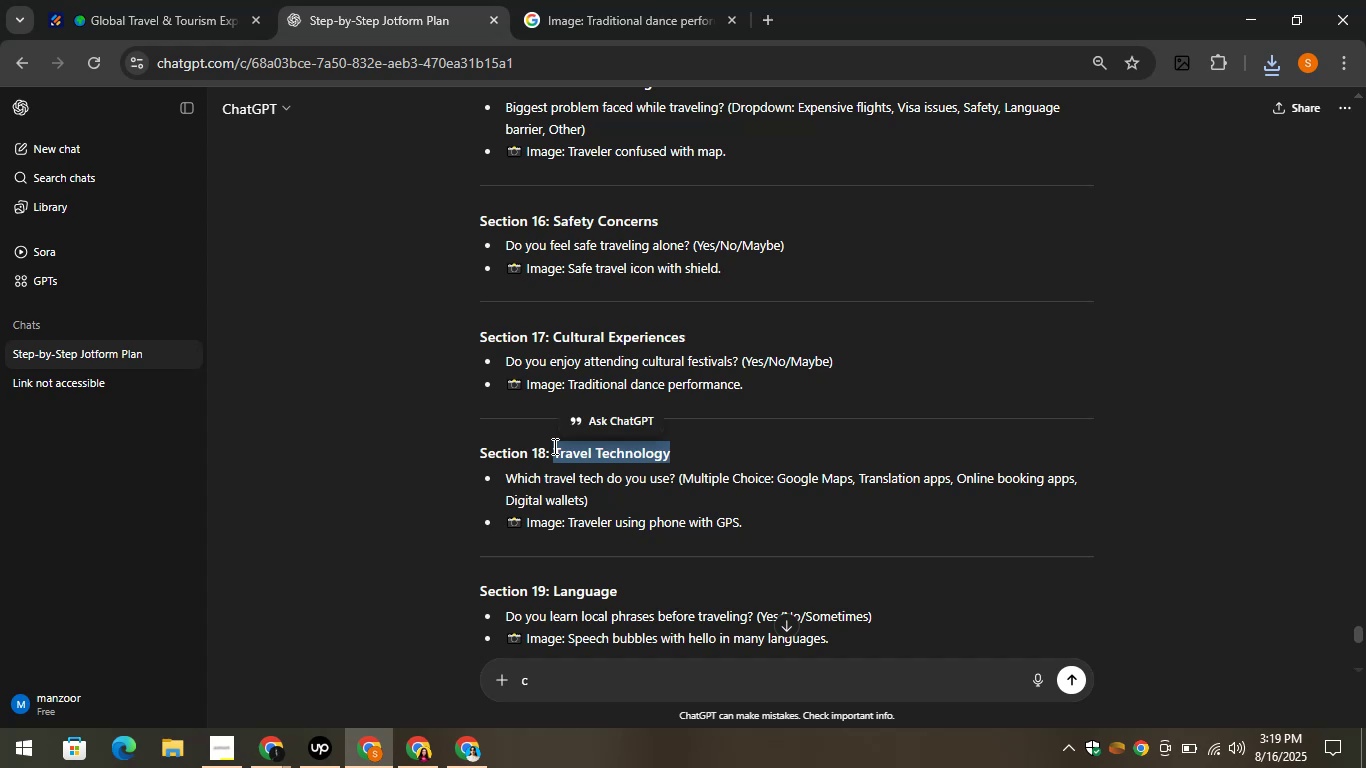 
key(Control+C)
 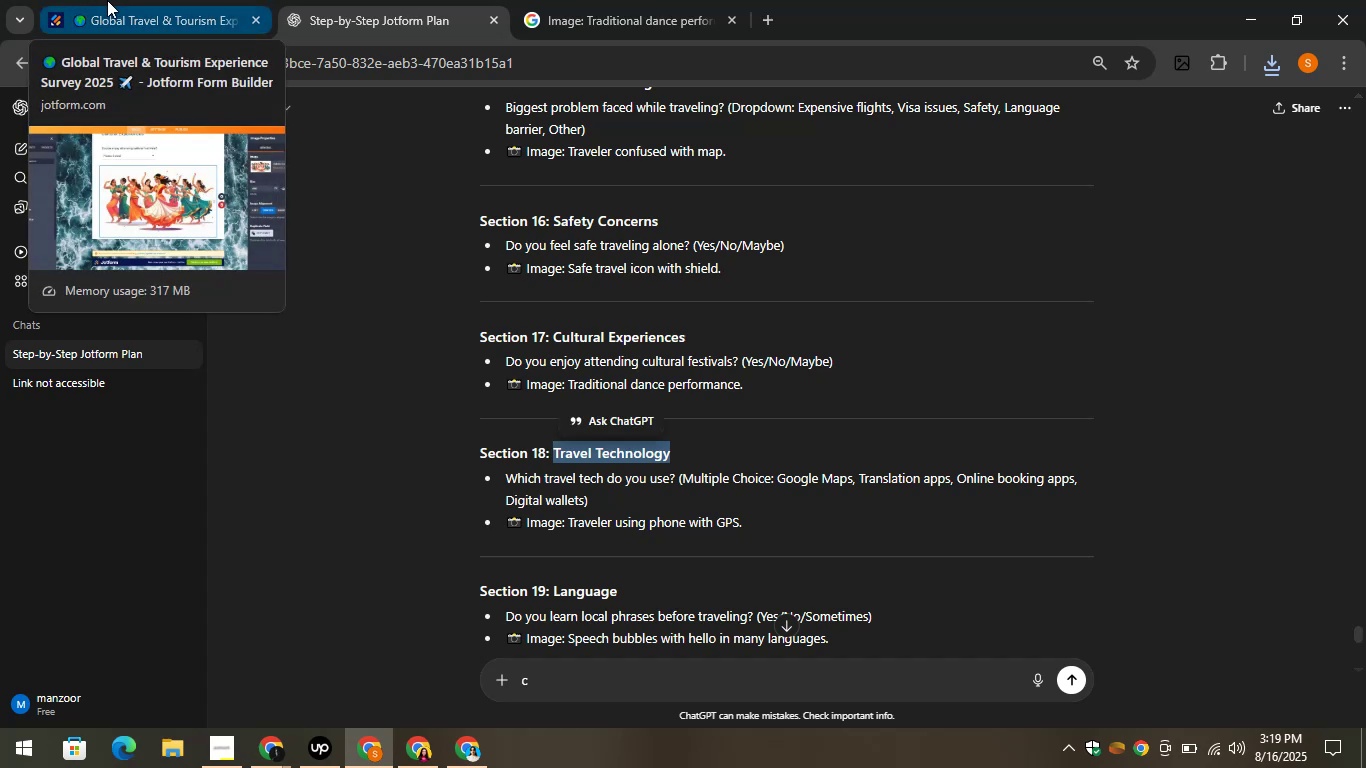 
left_click([107, 0])
 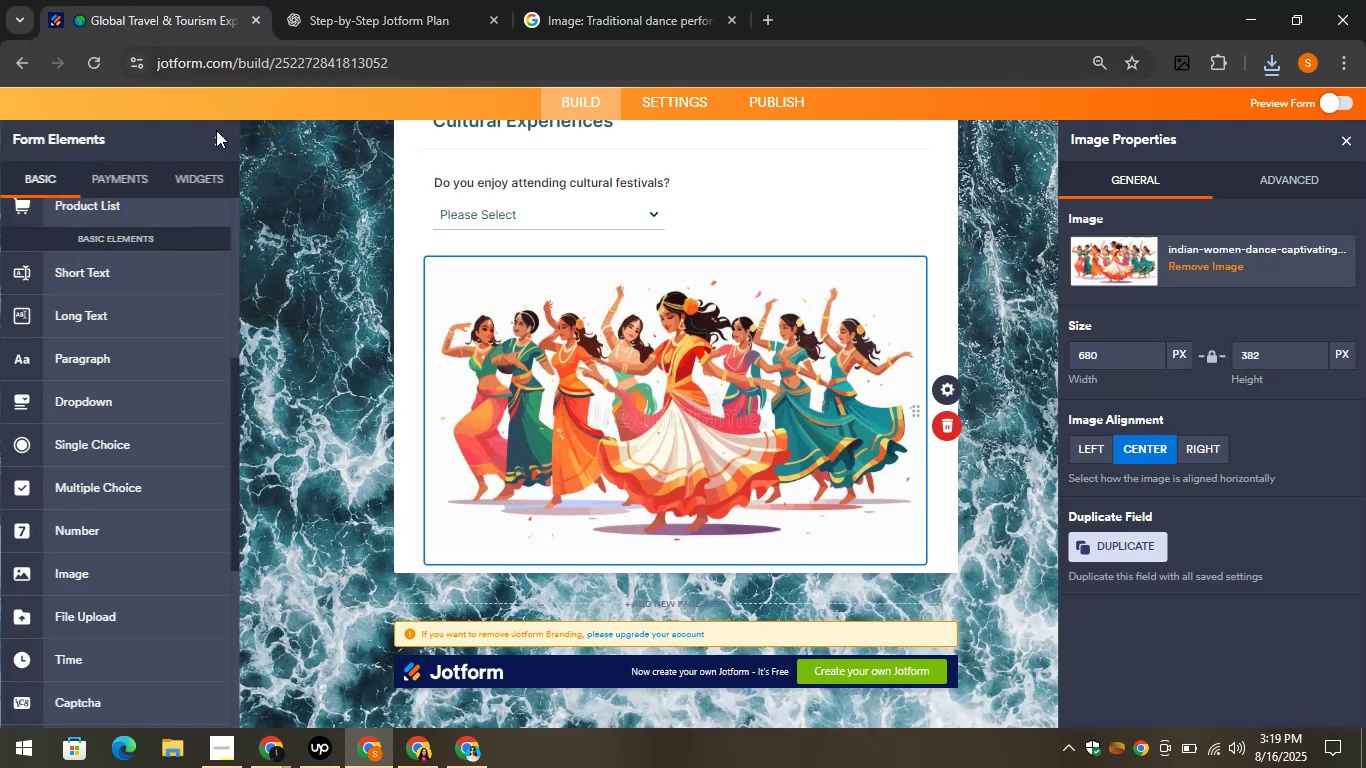 
scroll: coordinate [359, 298], scroll_direction: down, amount: 2.0
 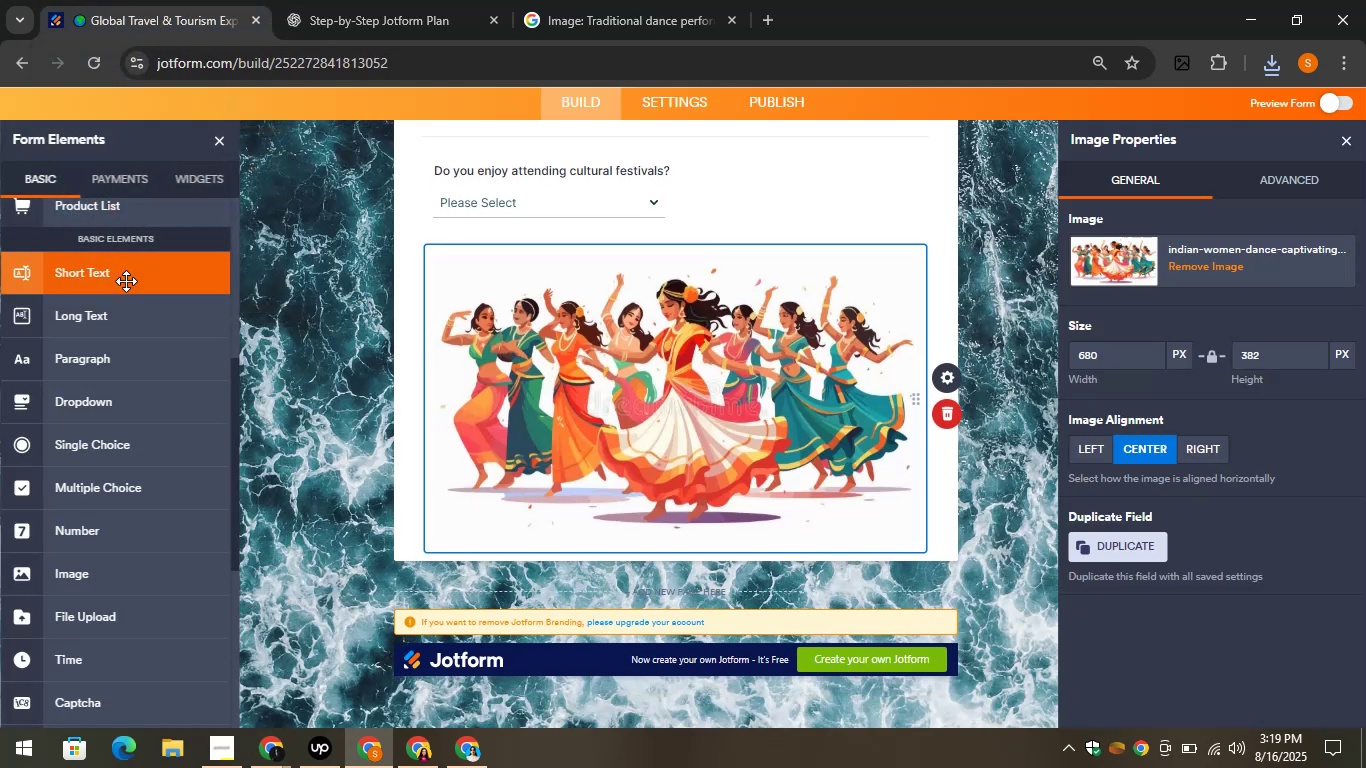 
scroll: coordinate [124, 281], scroll_direction: up, amount: 5.0
 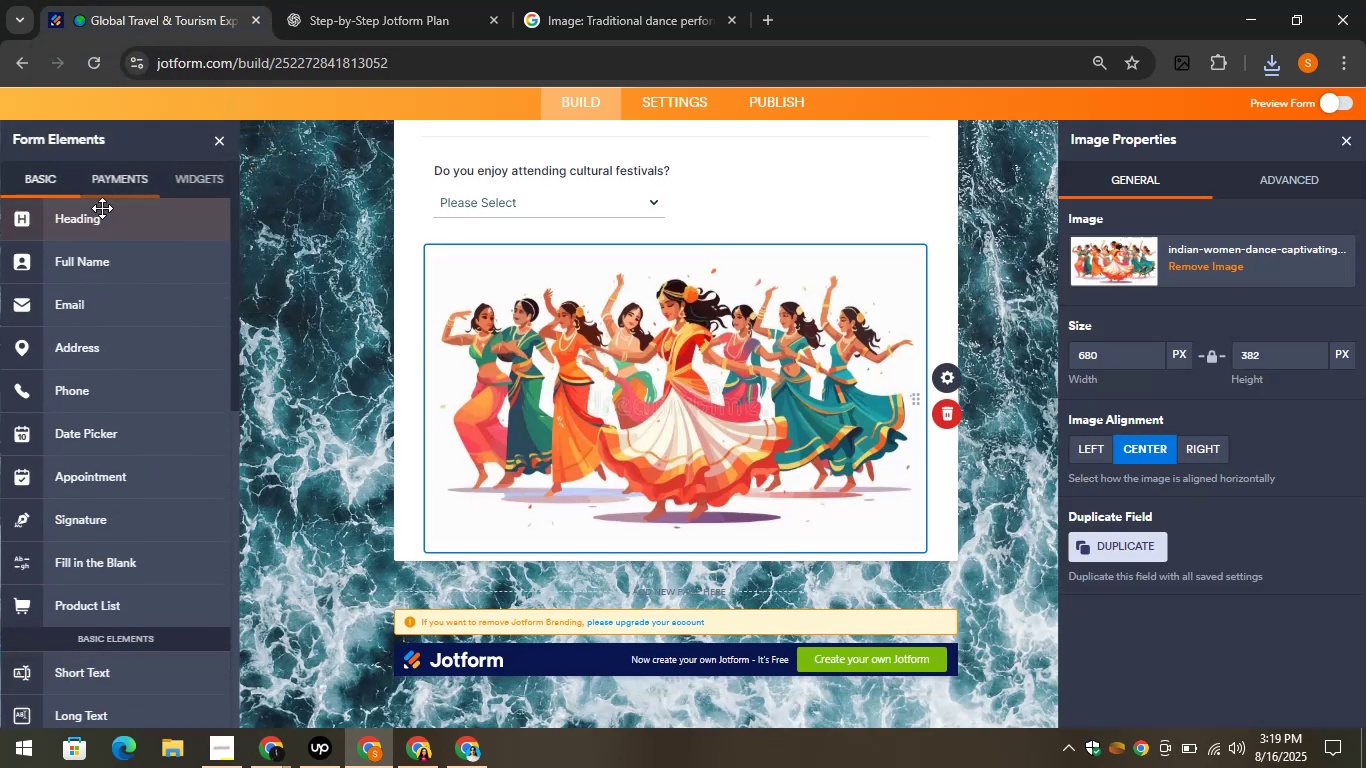 
left_click_drag(start_coordinate=[98, 220], to_coordinate=[645, 560])
 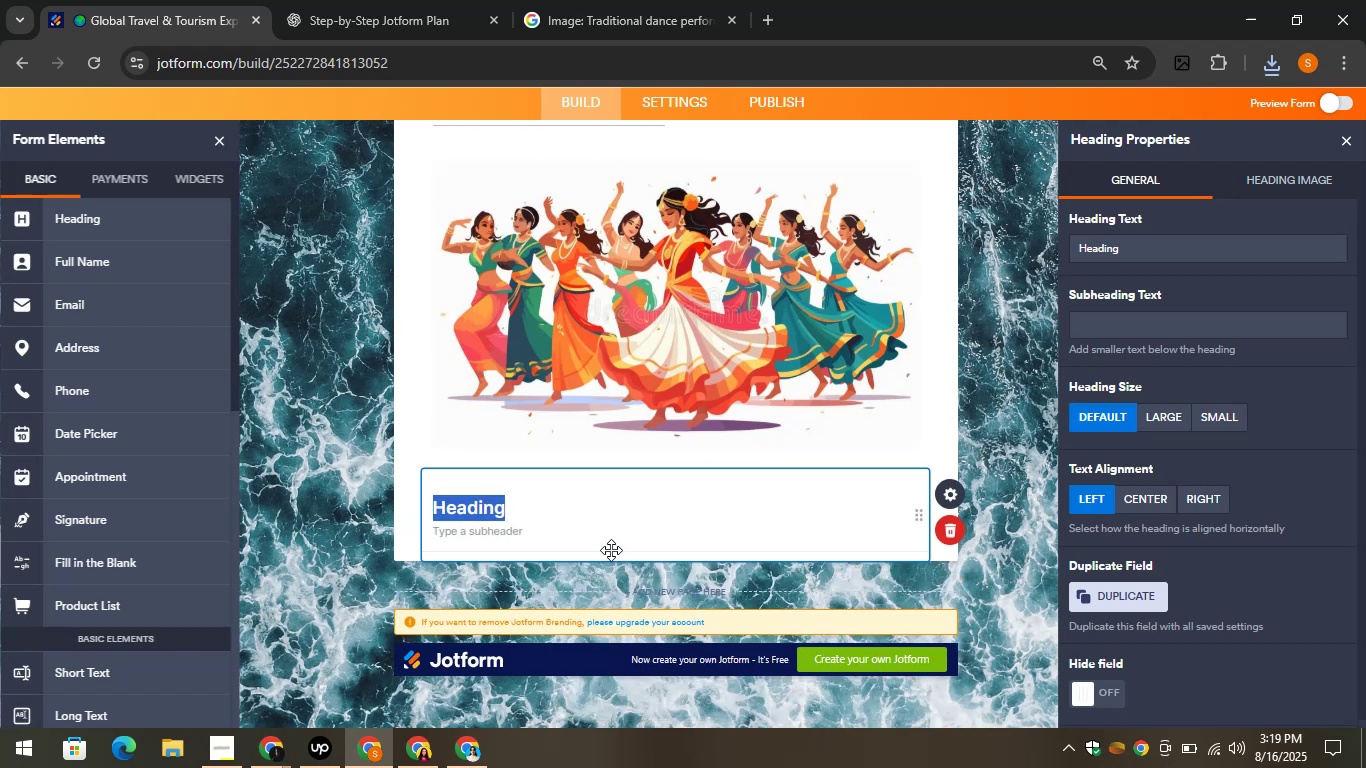 
key(Control+V)
 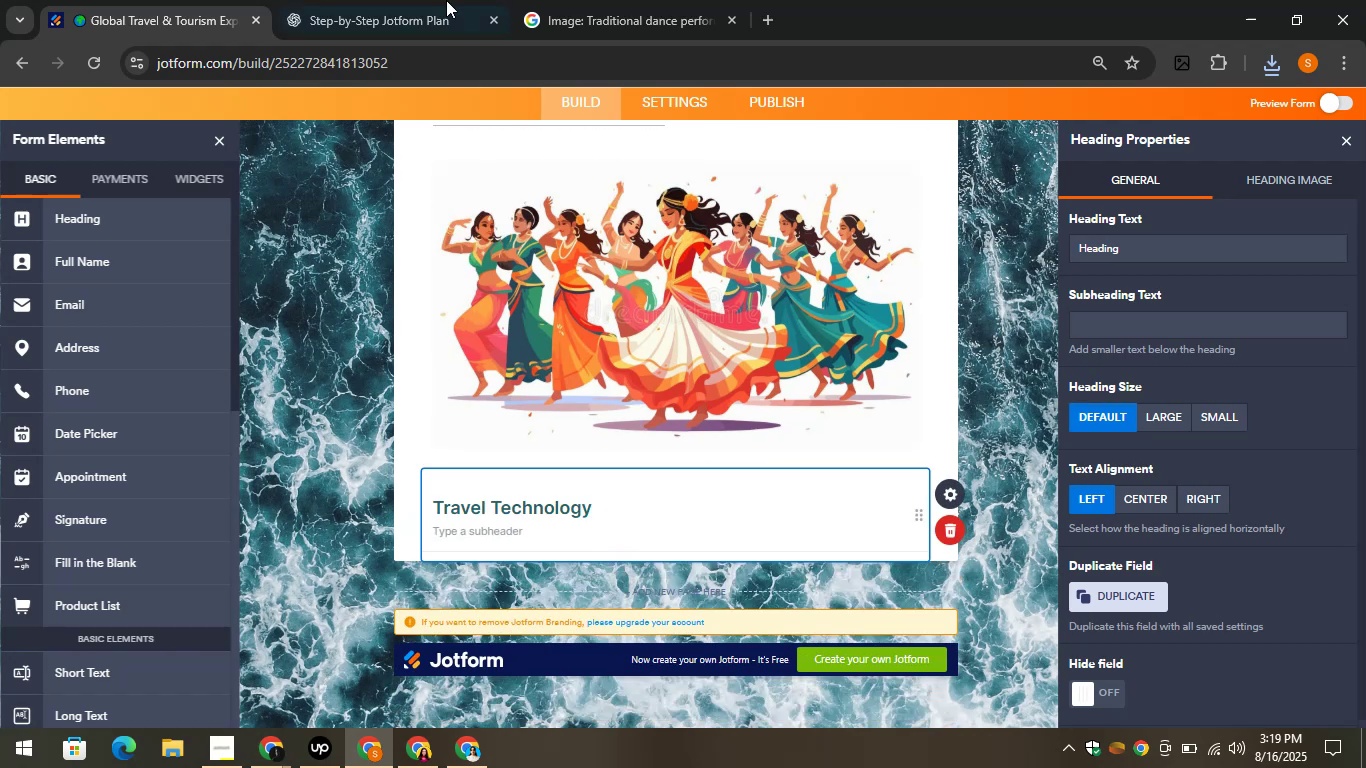 
left_click([403, 0])
 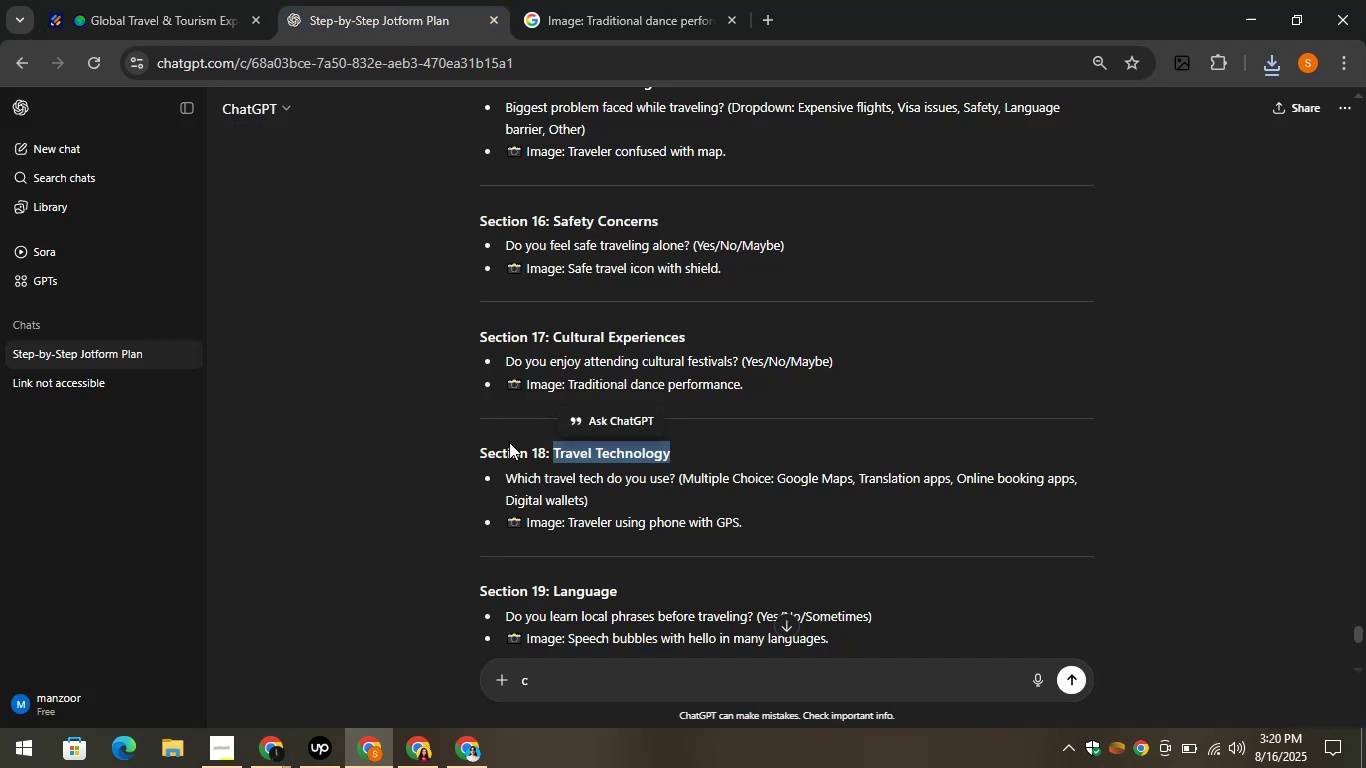 
left_click_drag(start_coordinate=[509, 477], to_coordinate=[679, 476])
 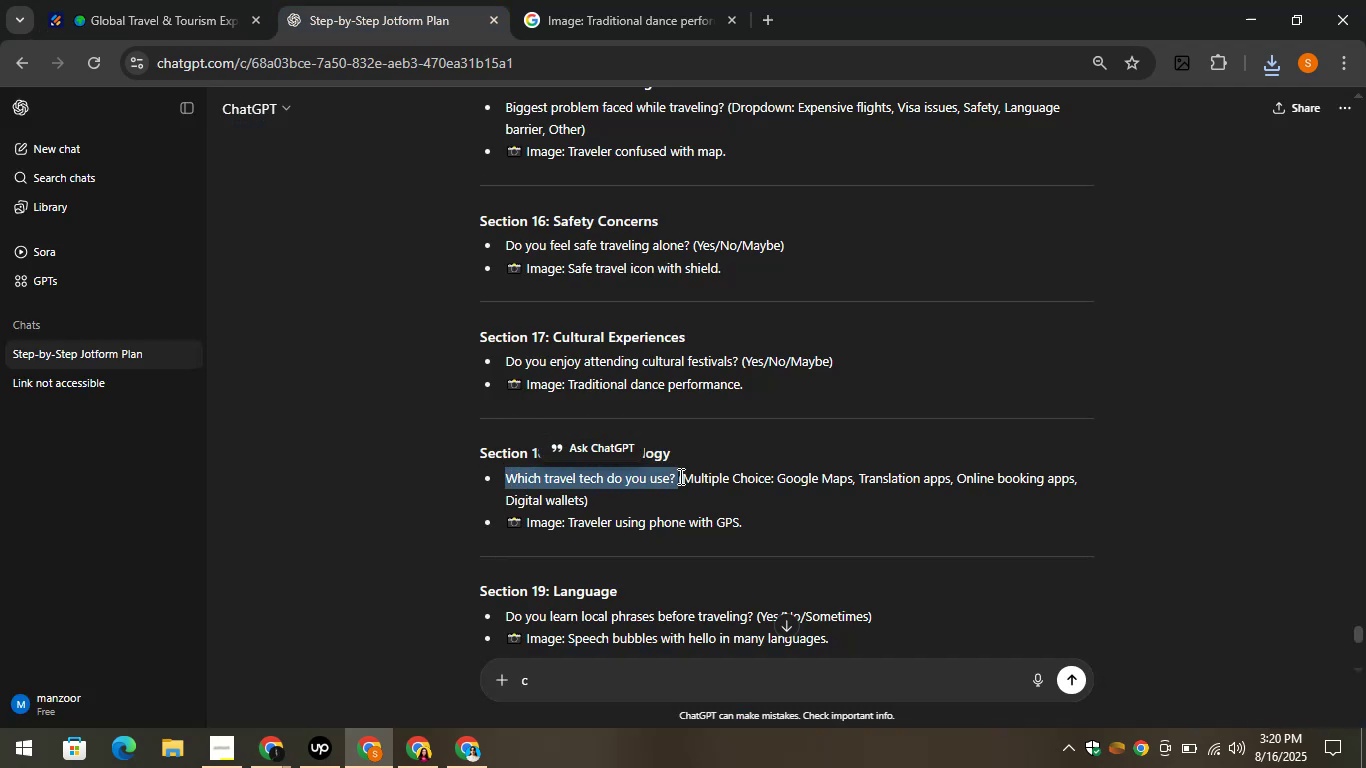 
key(Control+C)
 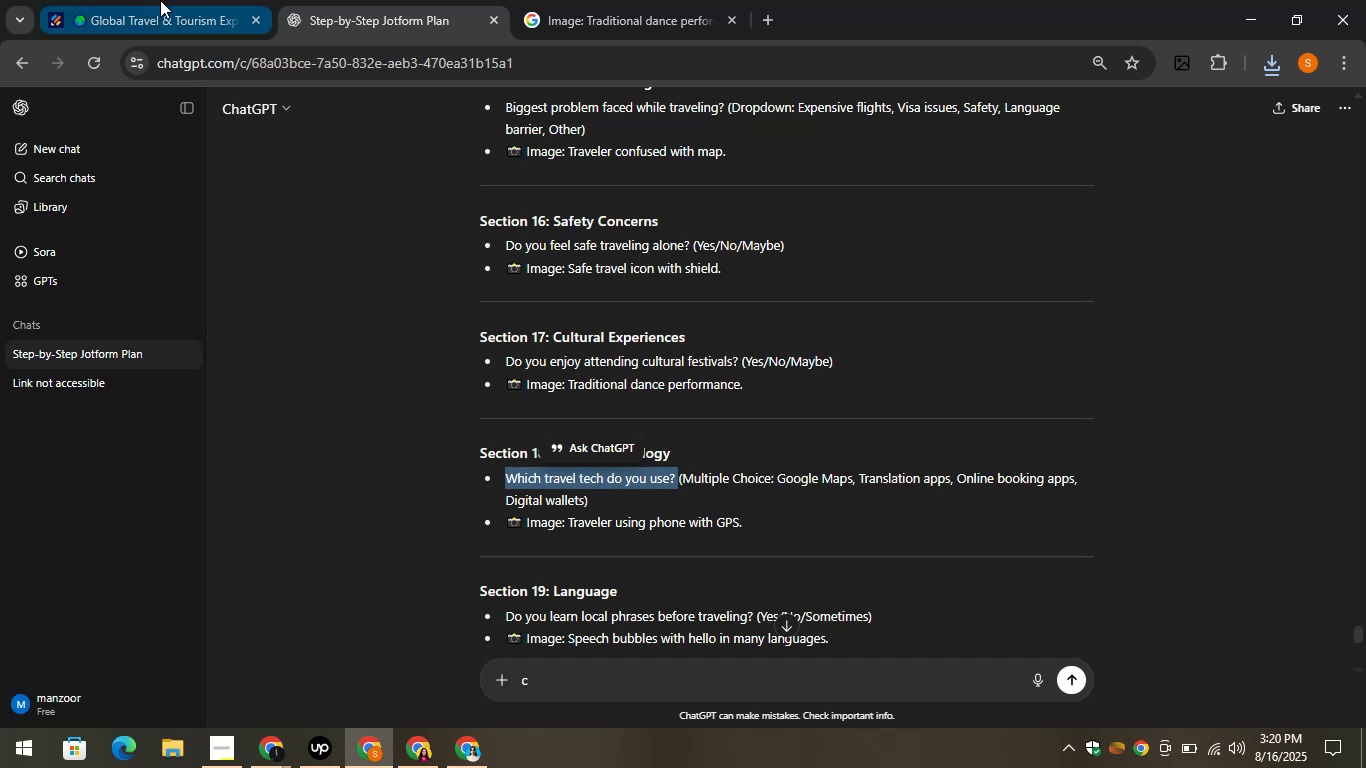 
left_click([140, 0])
 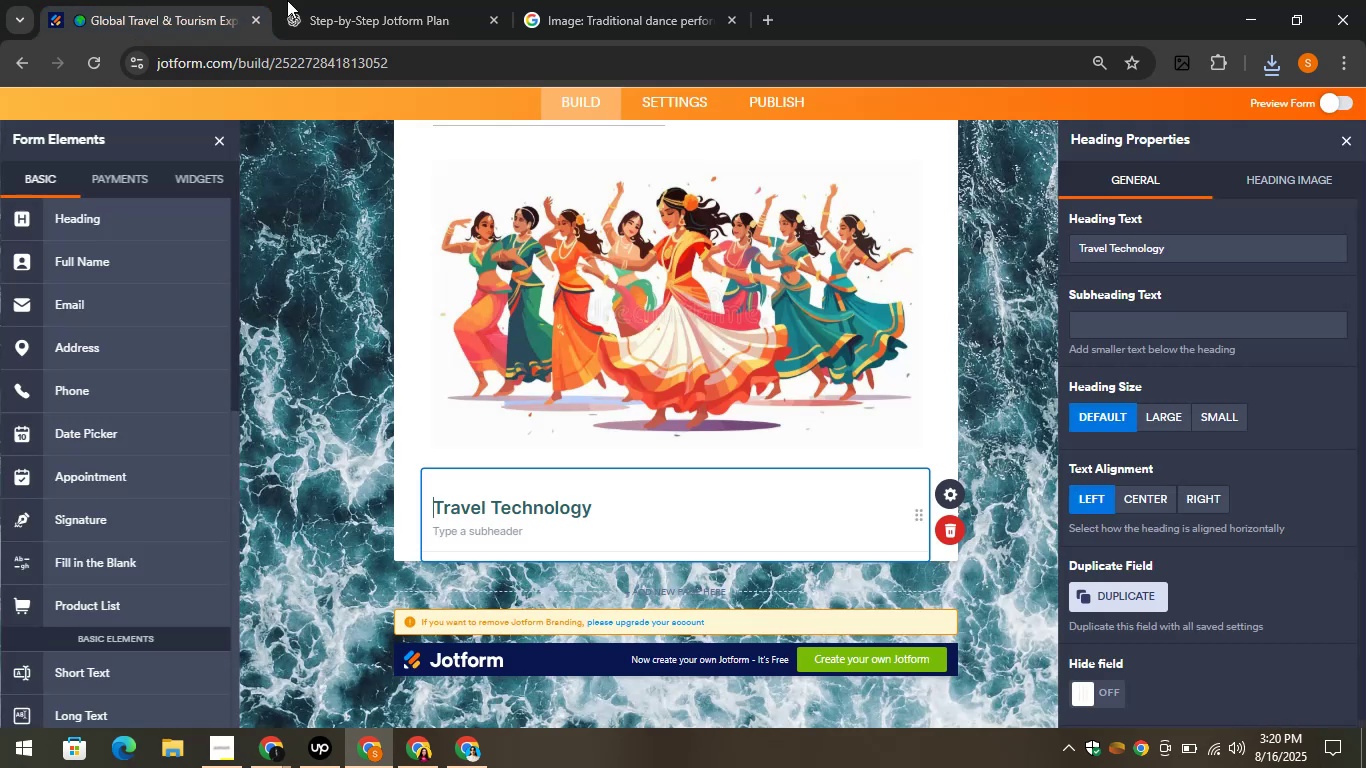 
left_click([280, 0])
 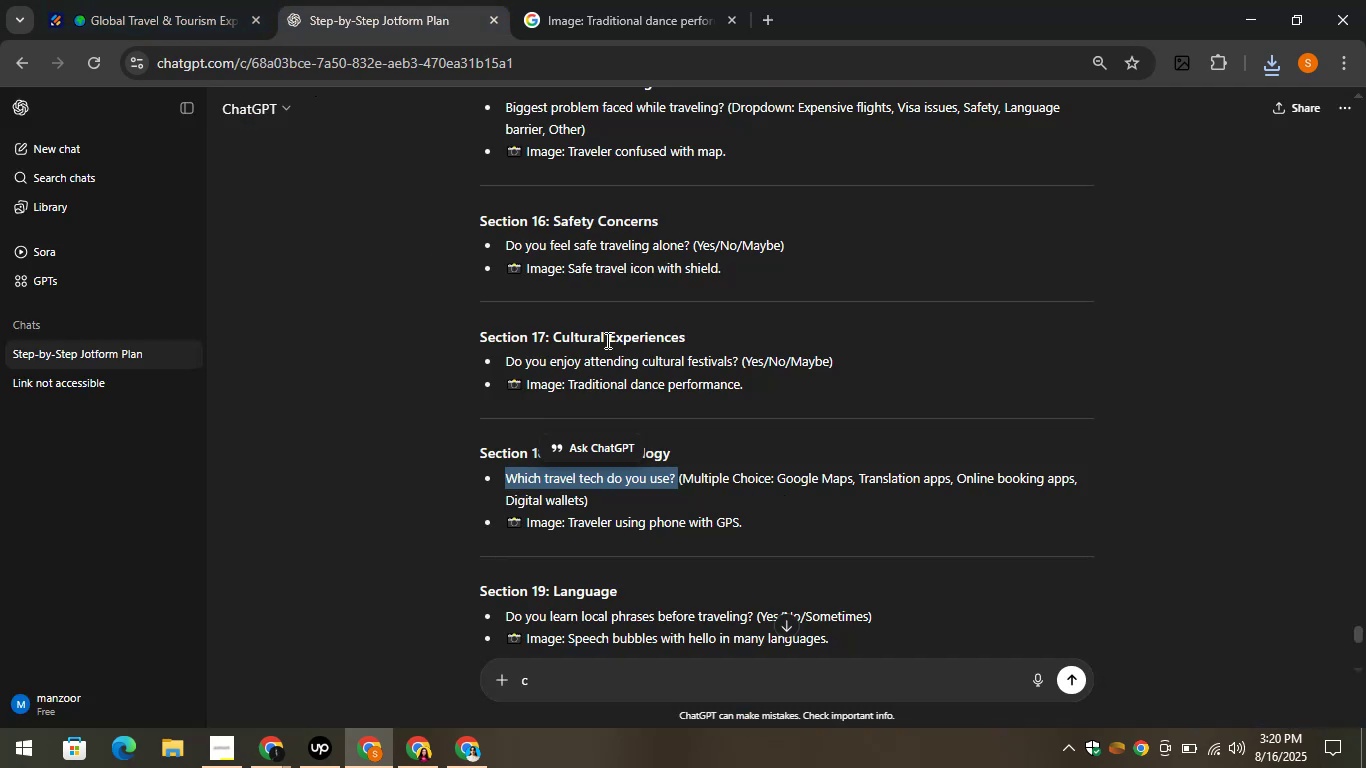 
left_click([124, 0])
 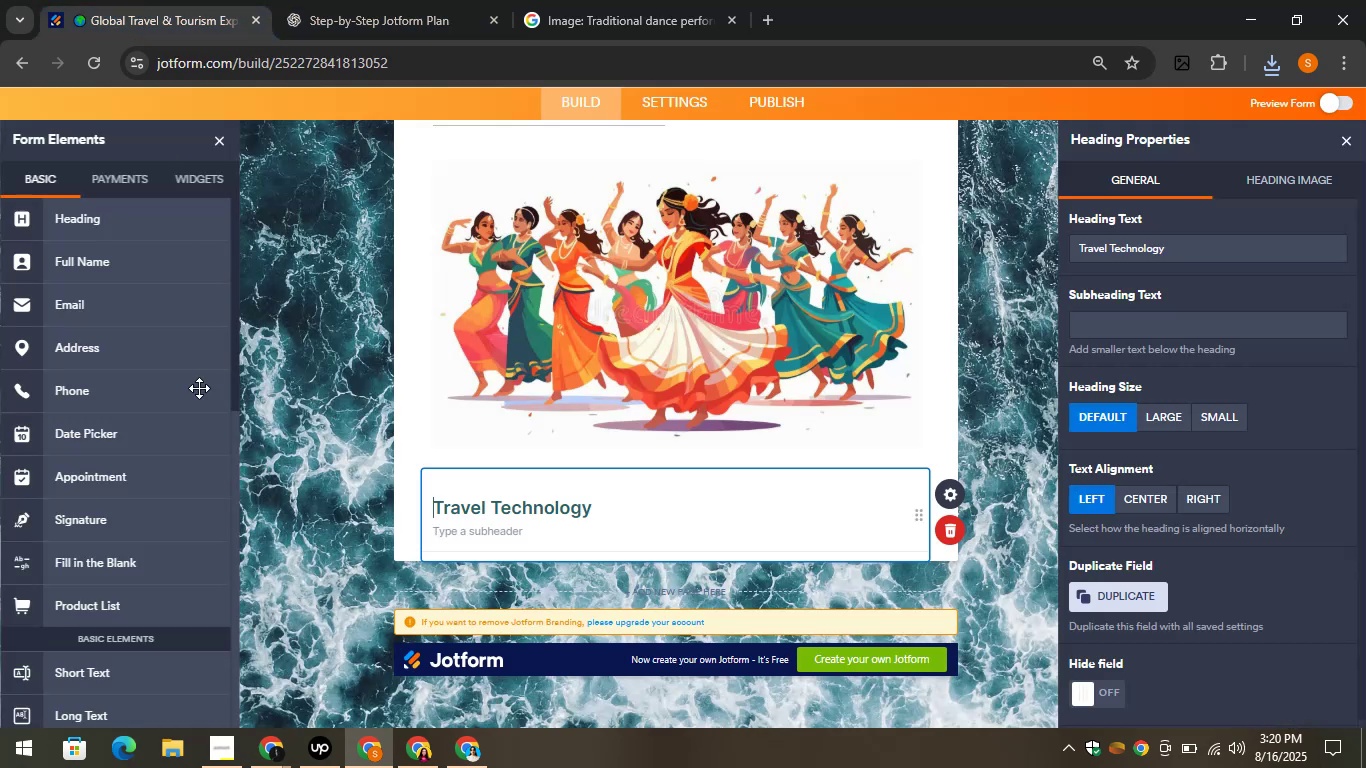 
scroll: coordinate [197, 455], scroll_direction: down, amount: 2.0
 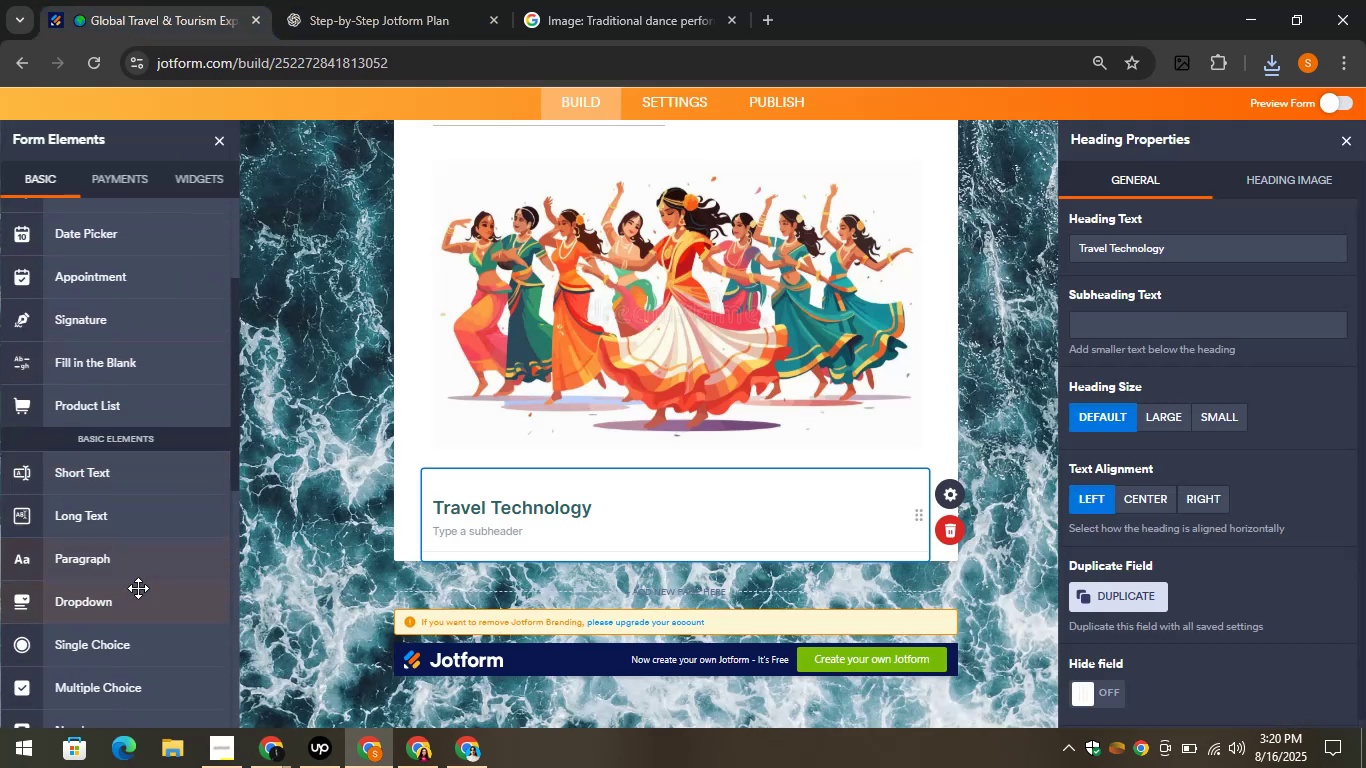 
left_click_drag(start_coordinate=[110, 604], to_coordinate=[535, 559])
 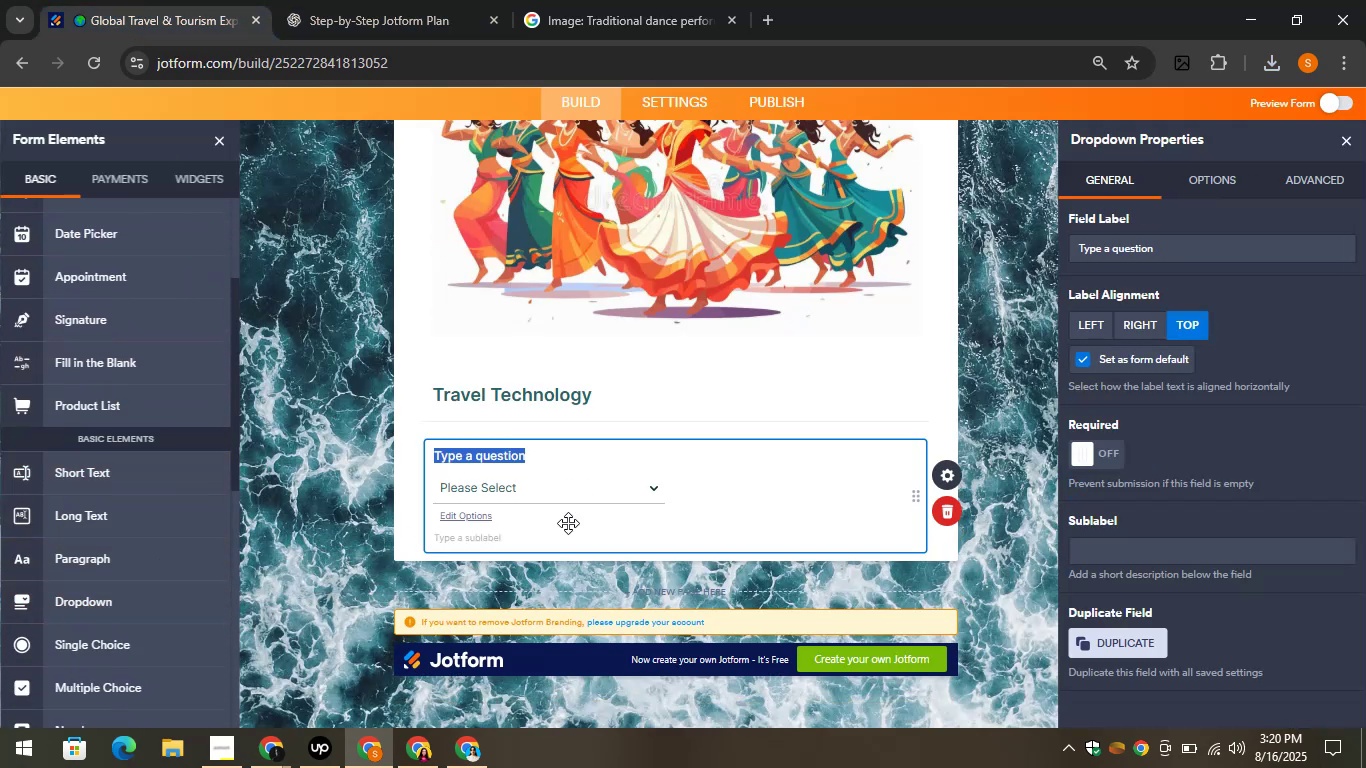 
key(Control+V)
 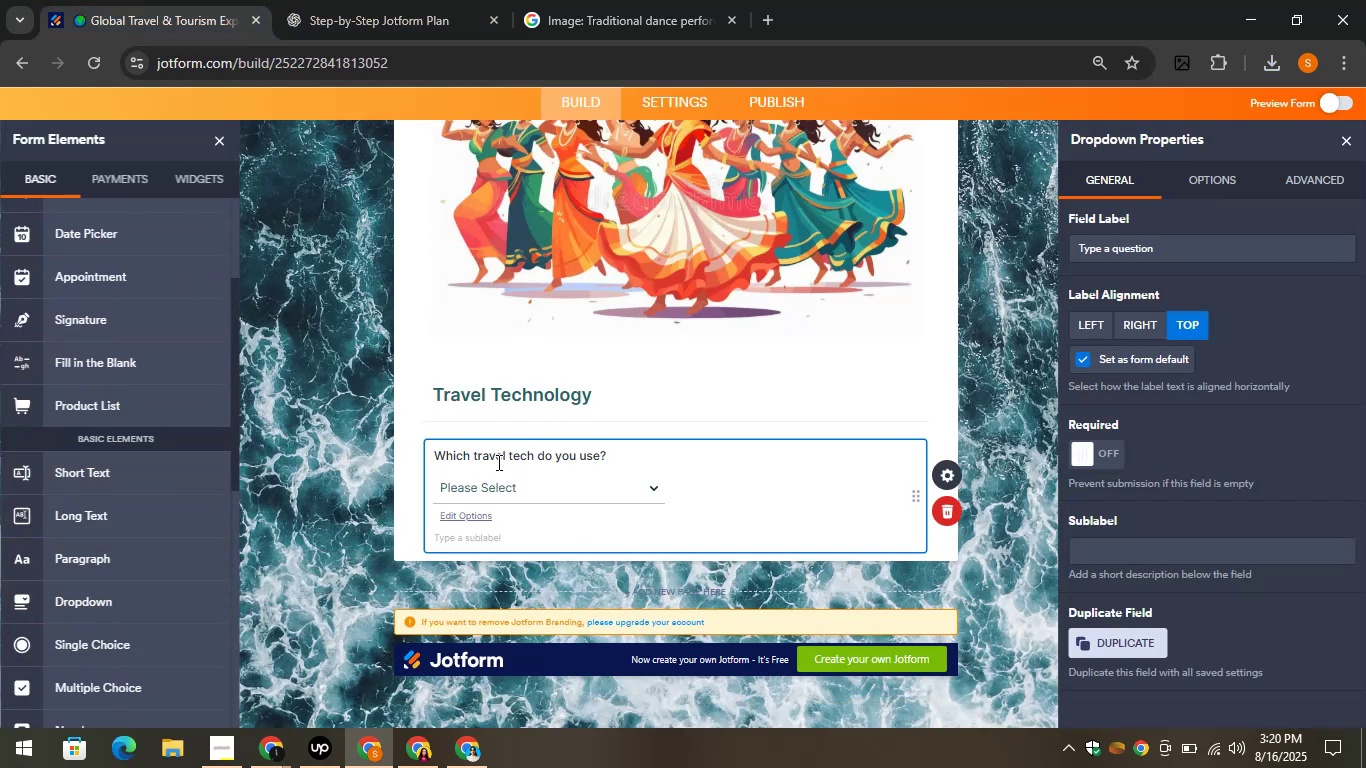 
left_click([459, 488])
 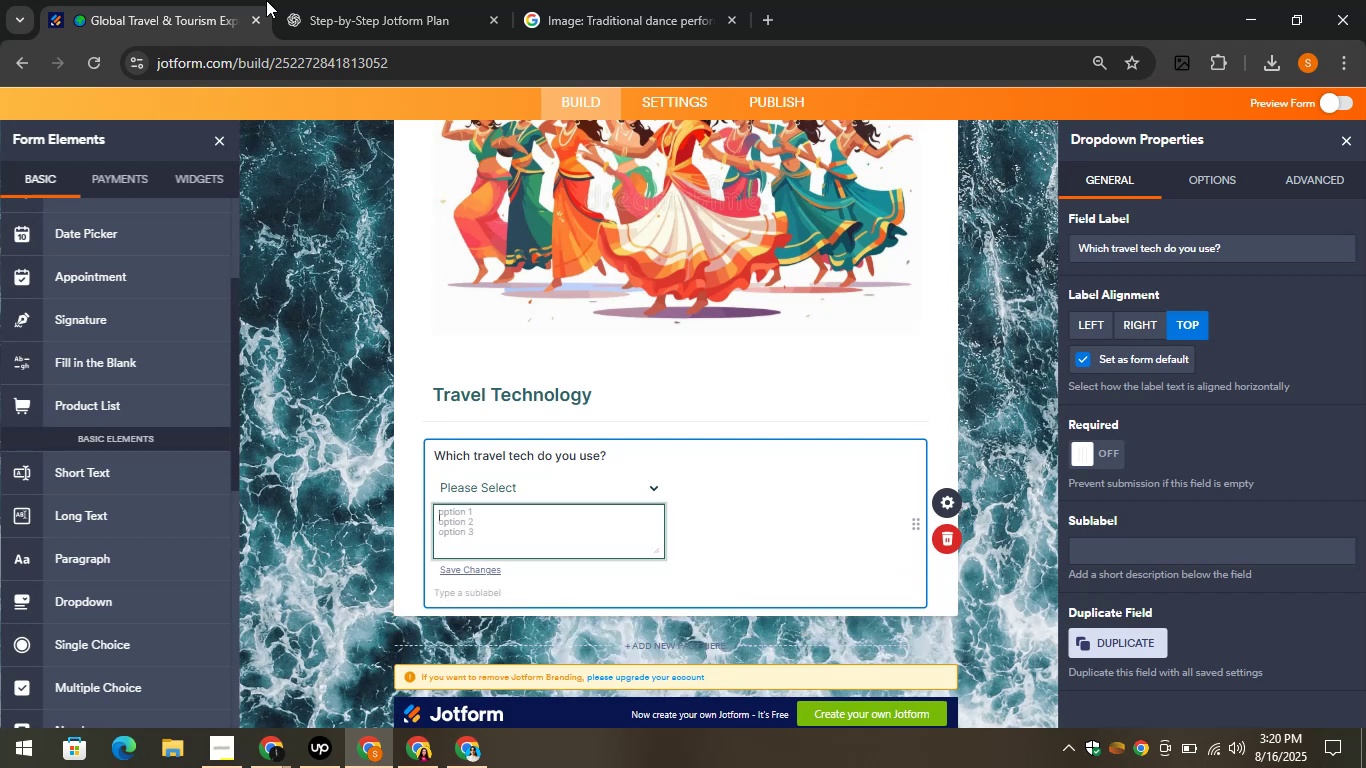 
left_click([281, 0])
 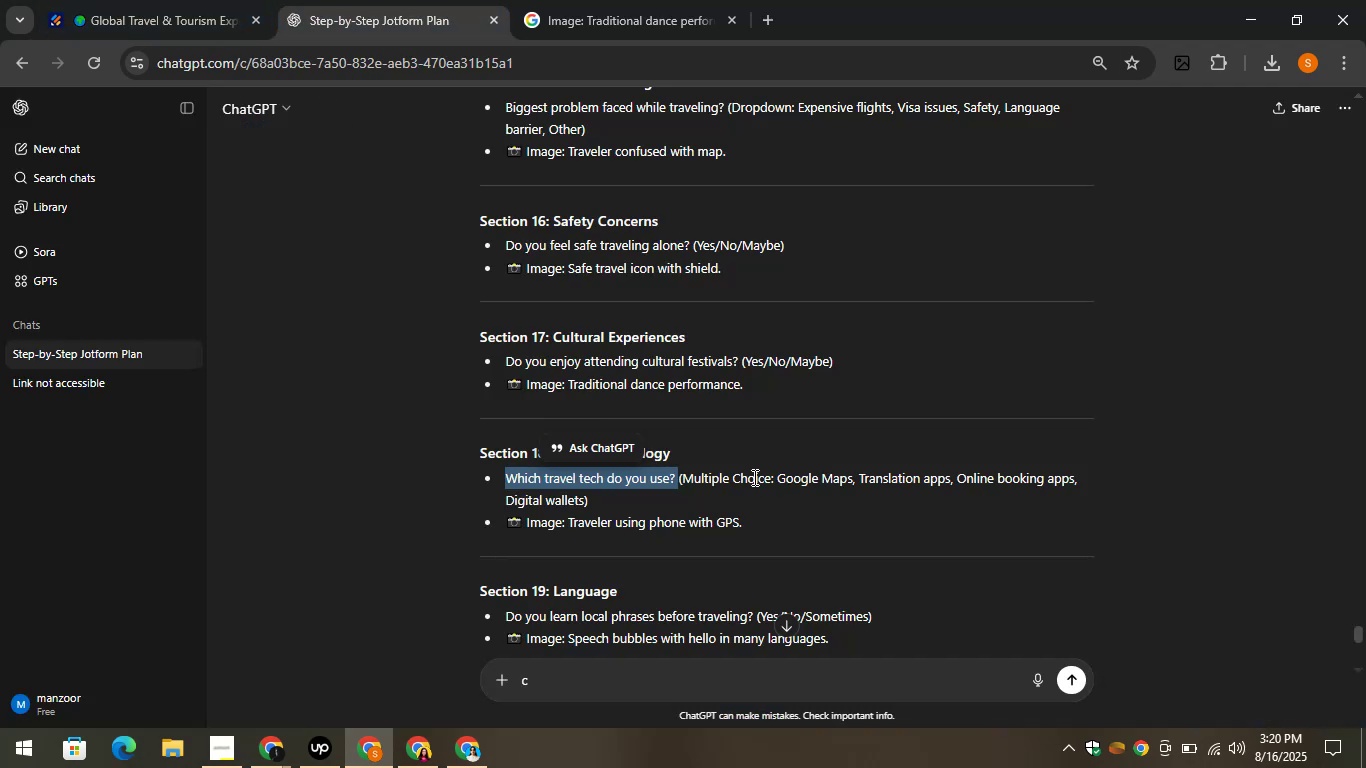 
left_click_drag(start_coordinate=[778, 479], to_coordinate=[850, 480])
 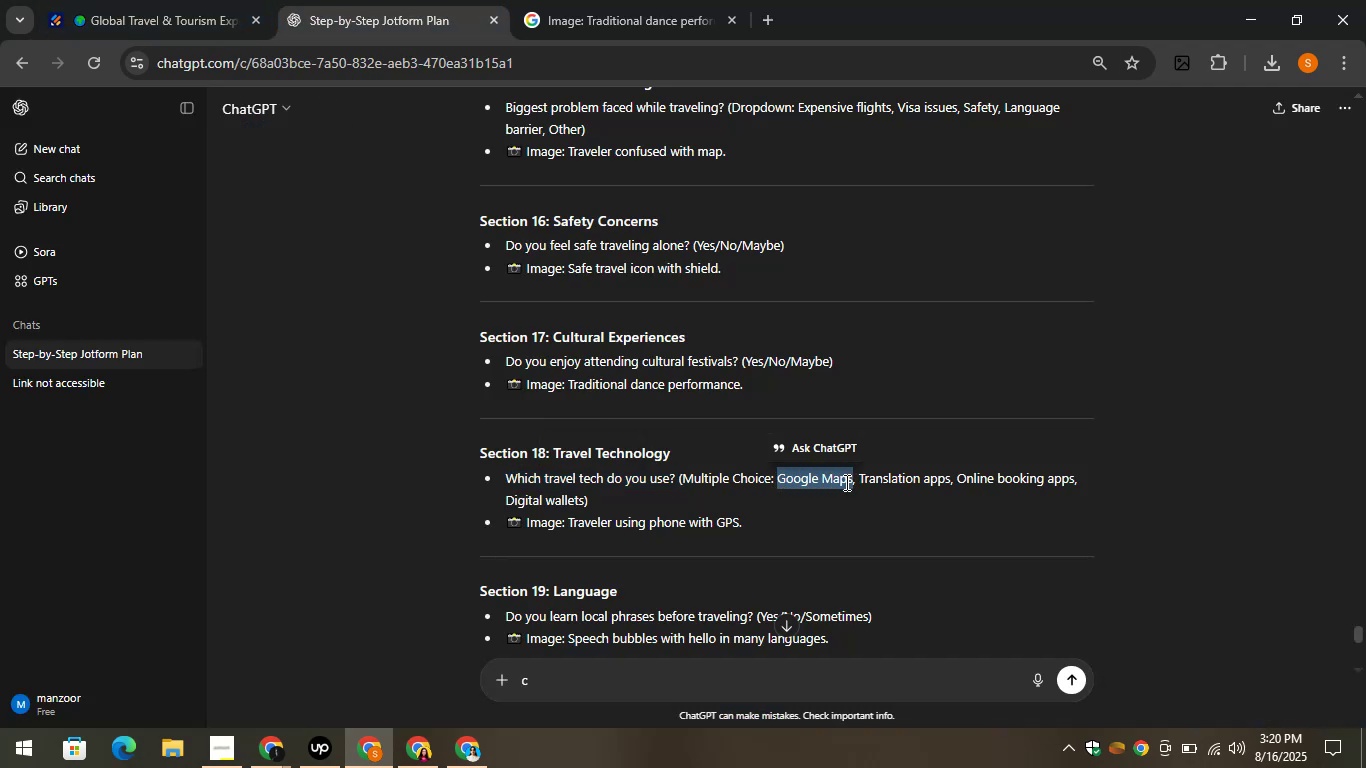 
key(Control+C)
 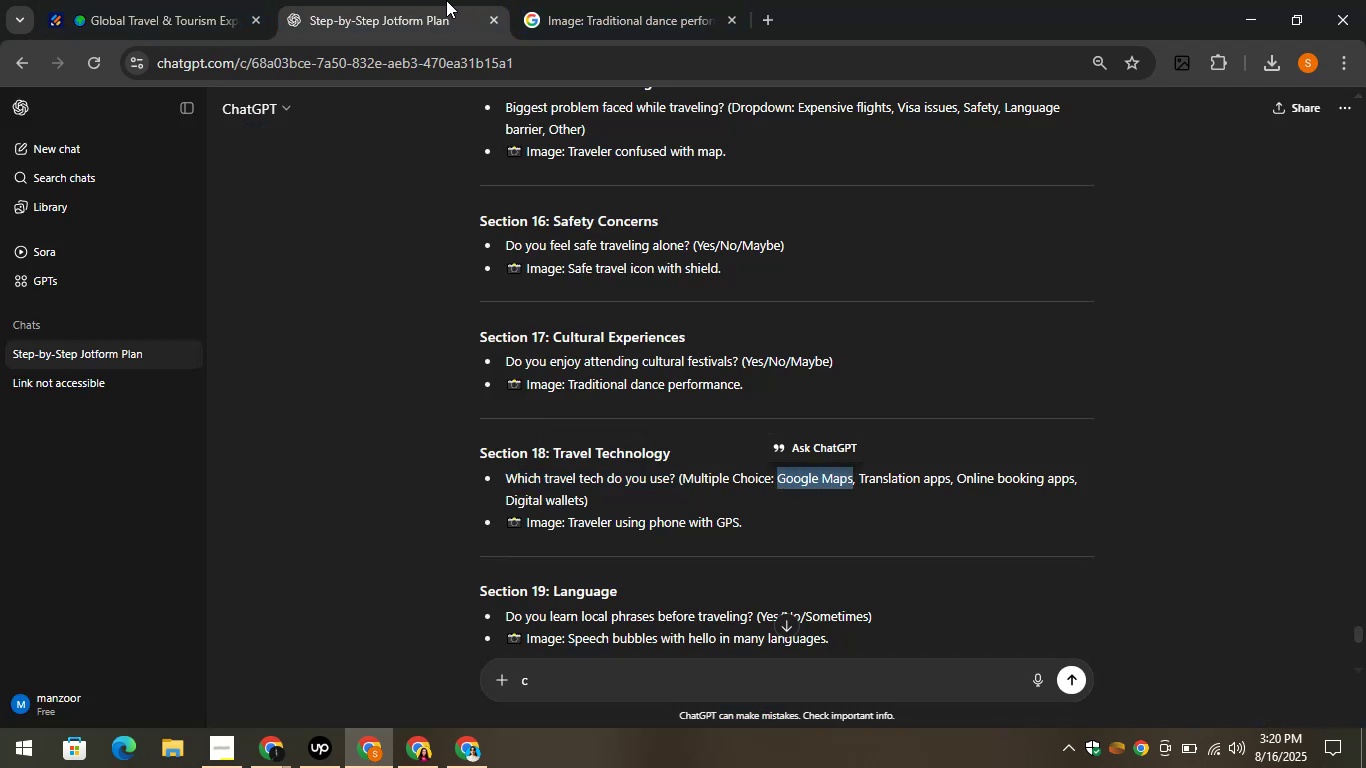 
left_click([75, 0])
 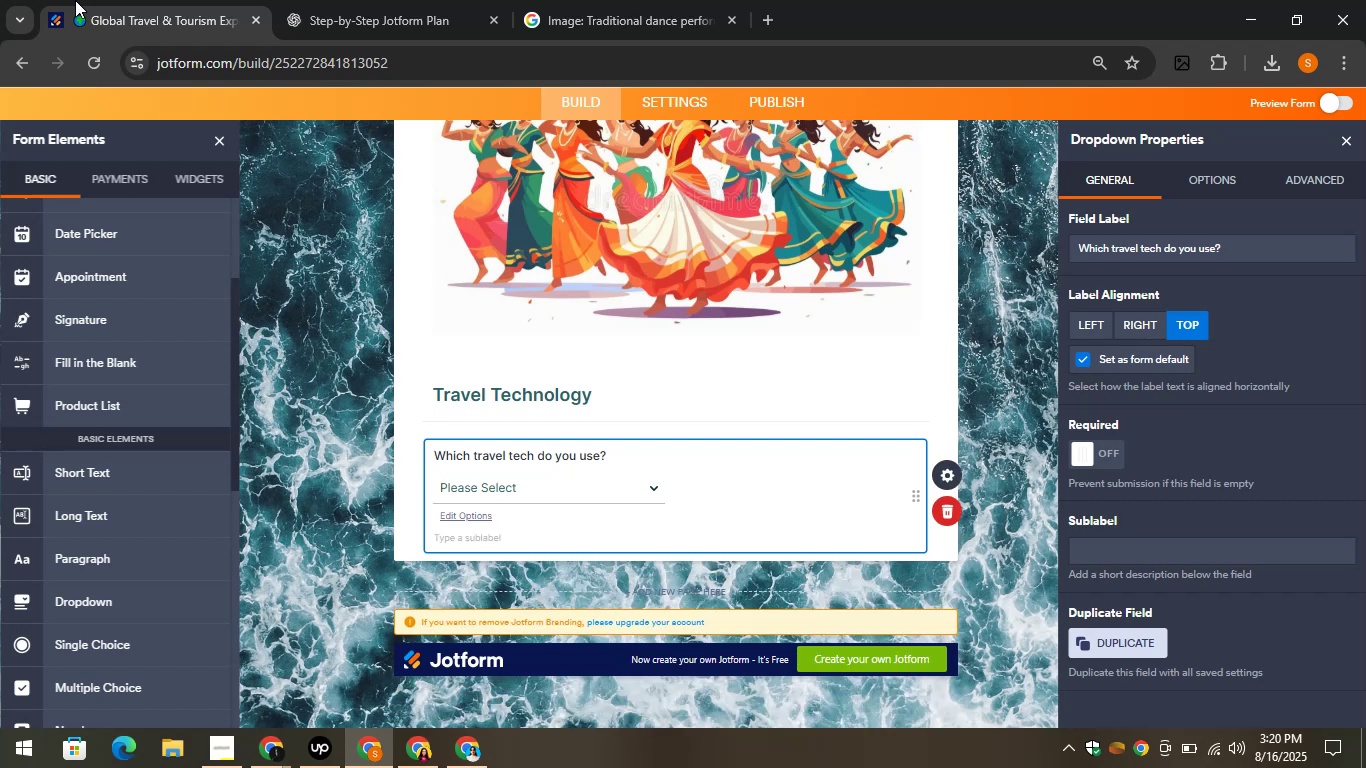 
wait(8.76)
 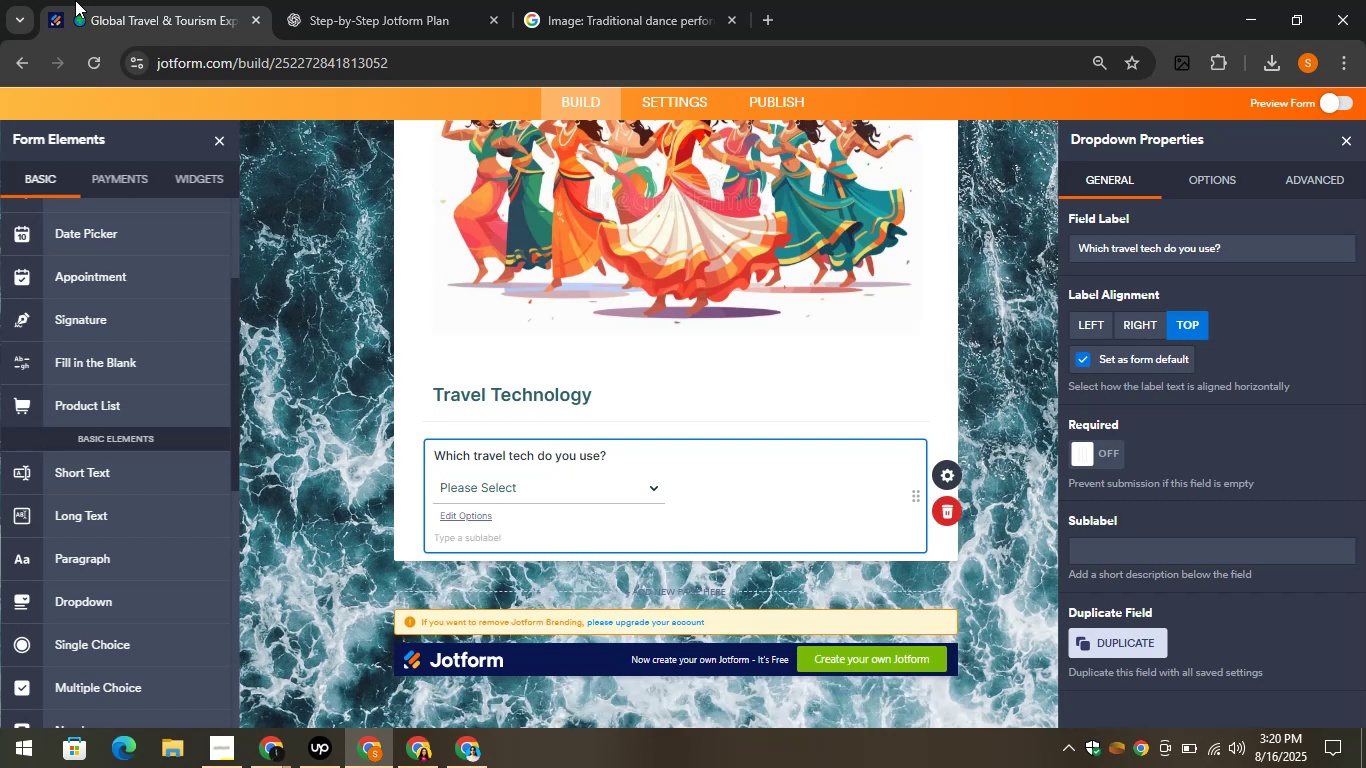 
left_click([446, 494])
 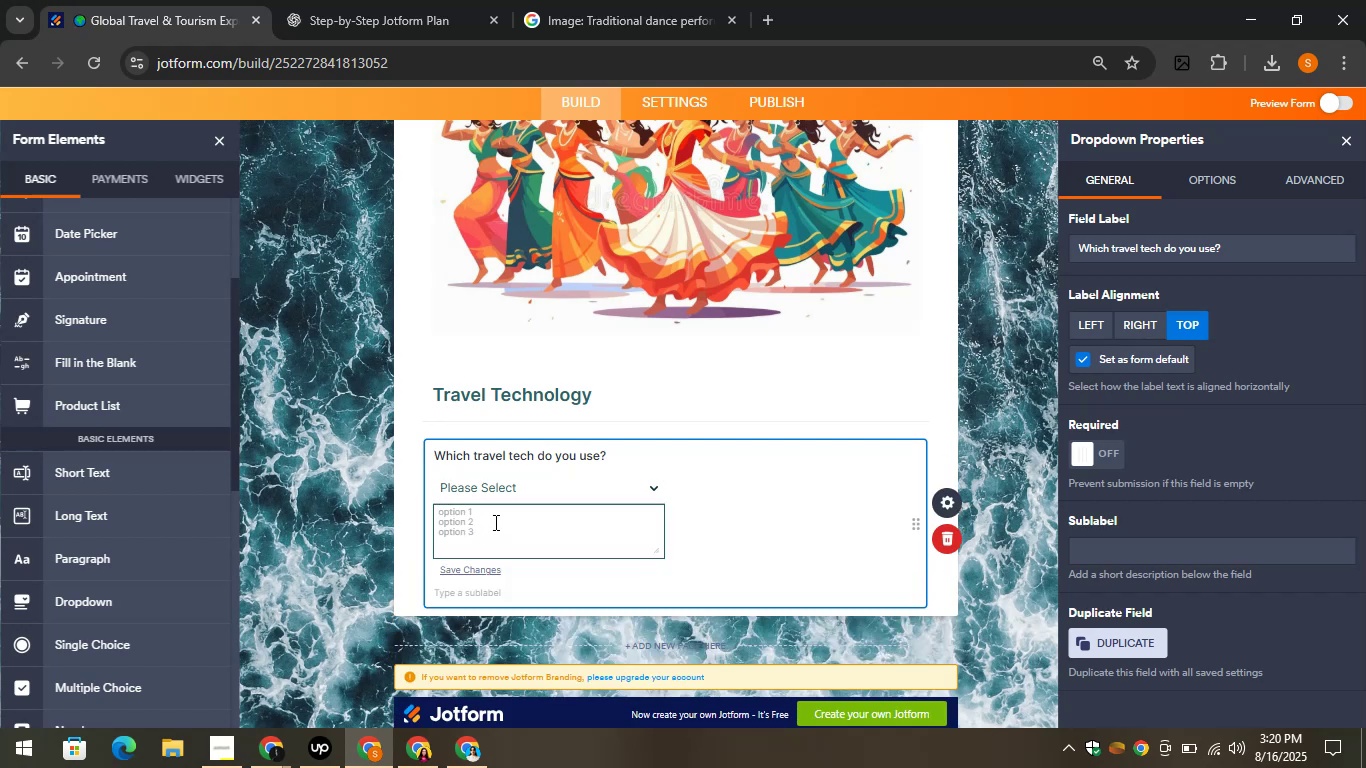 
key(Control+V)
 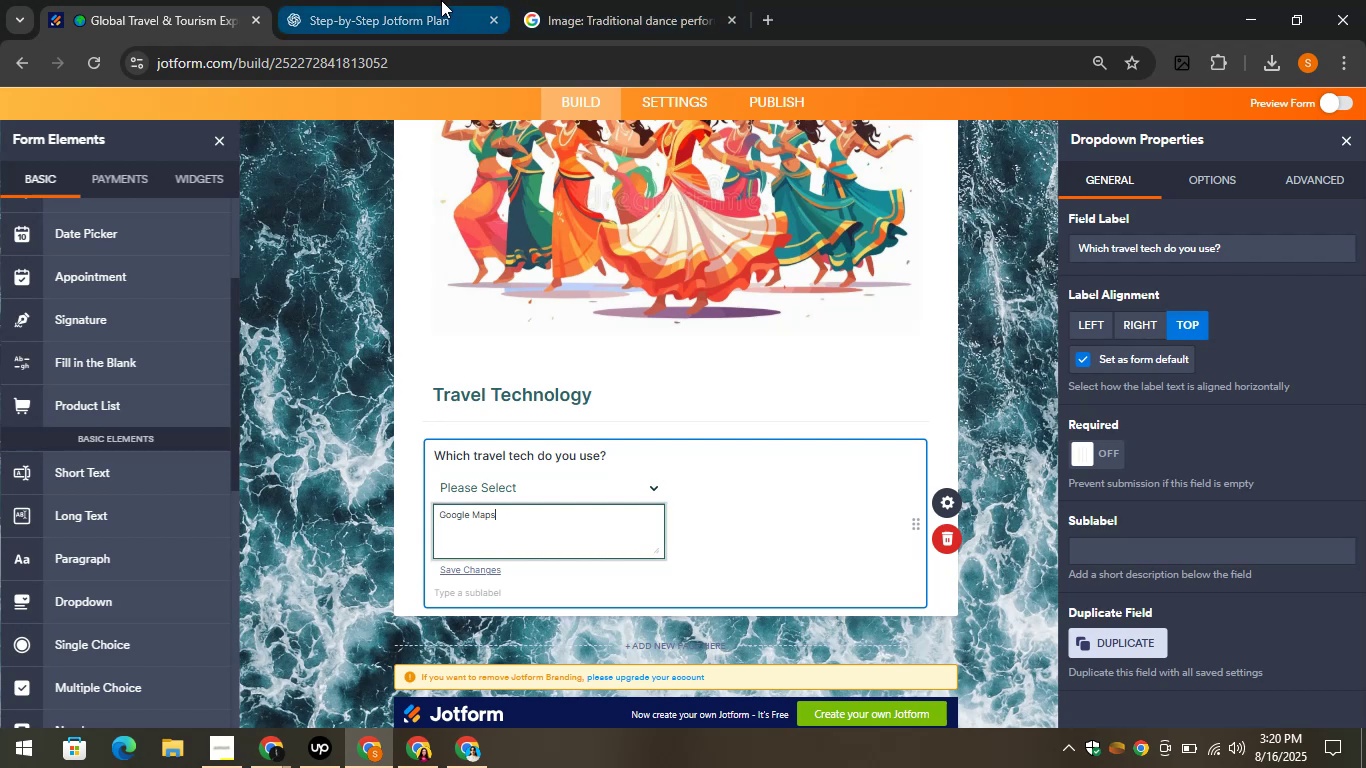 
key(Enter)
 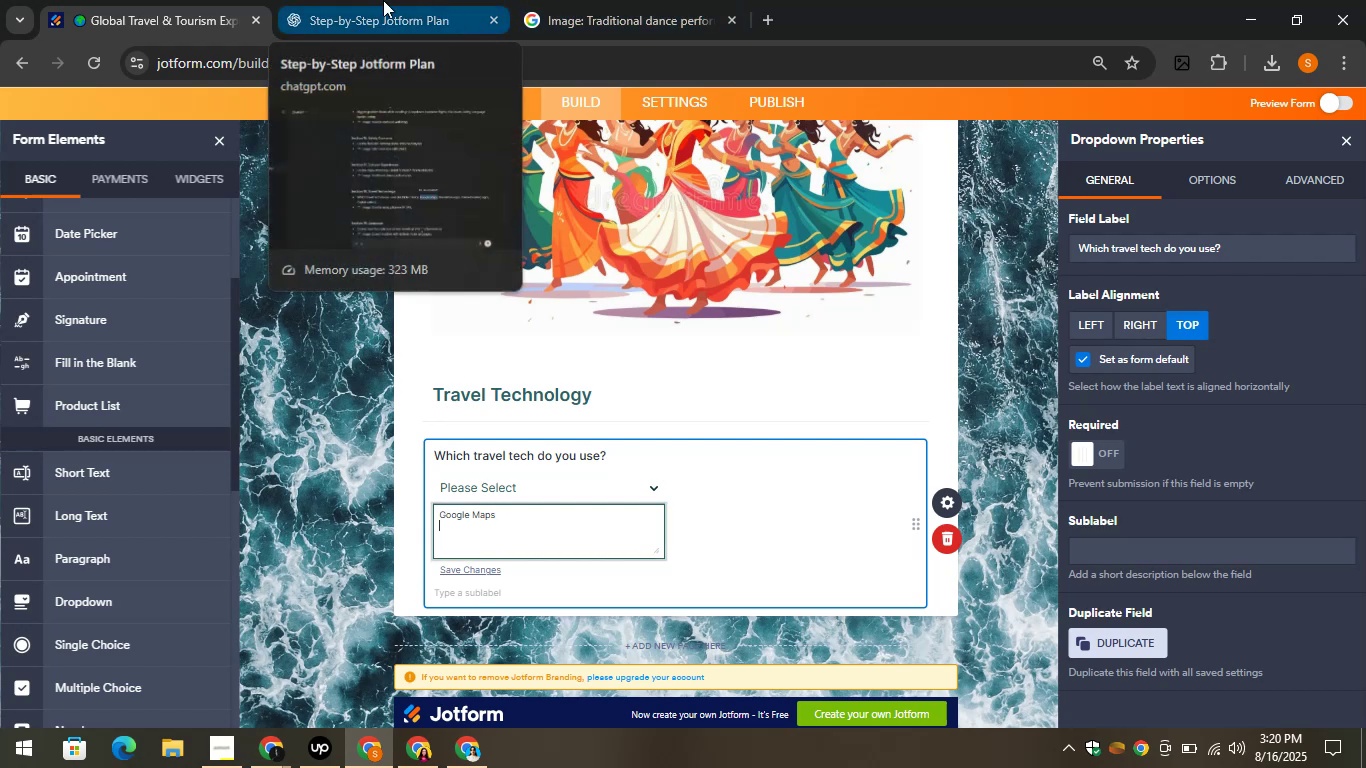 
left_click([357, 0])
 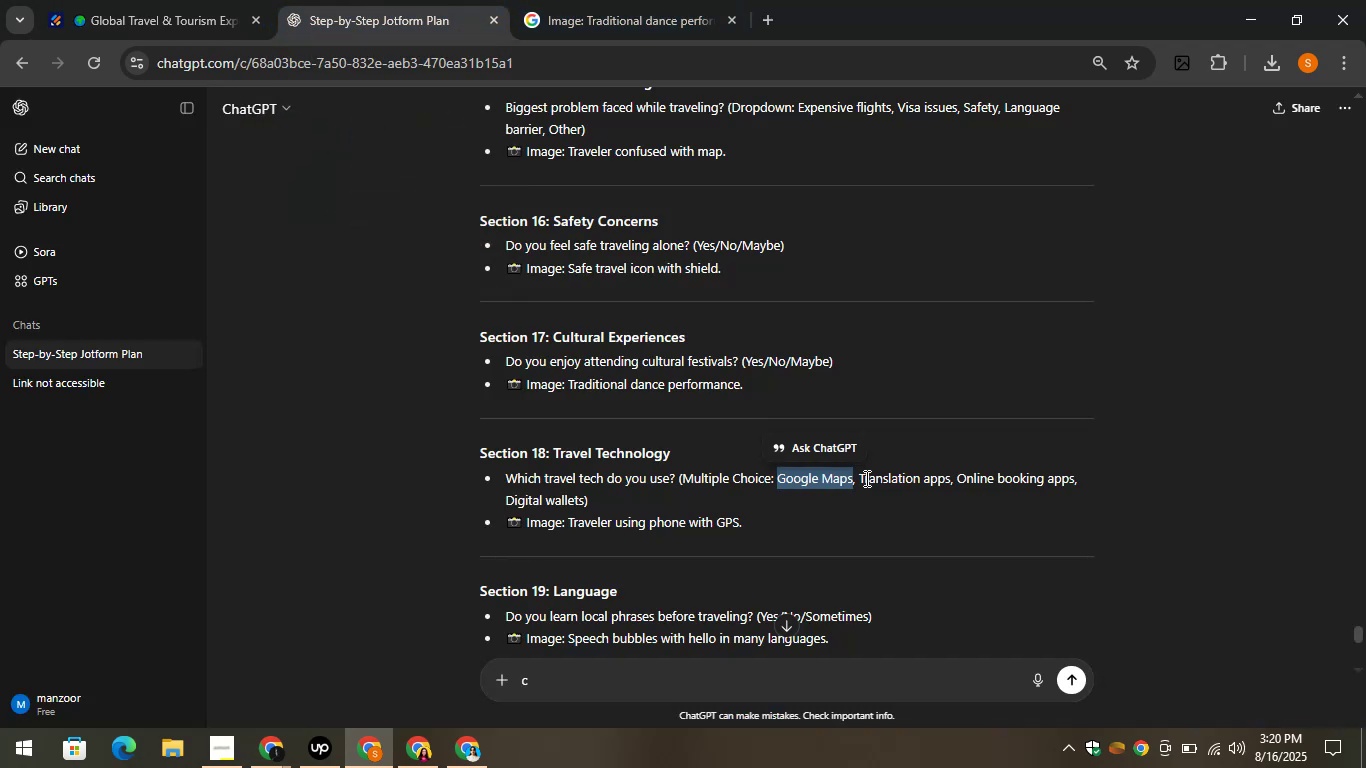 
left_click_drag(start_coordinate=[858, 476], to_coordinate=[950, 483])
 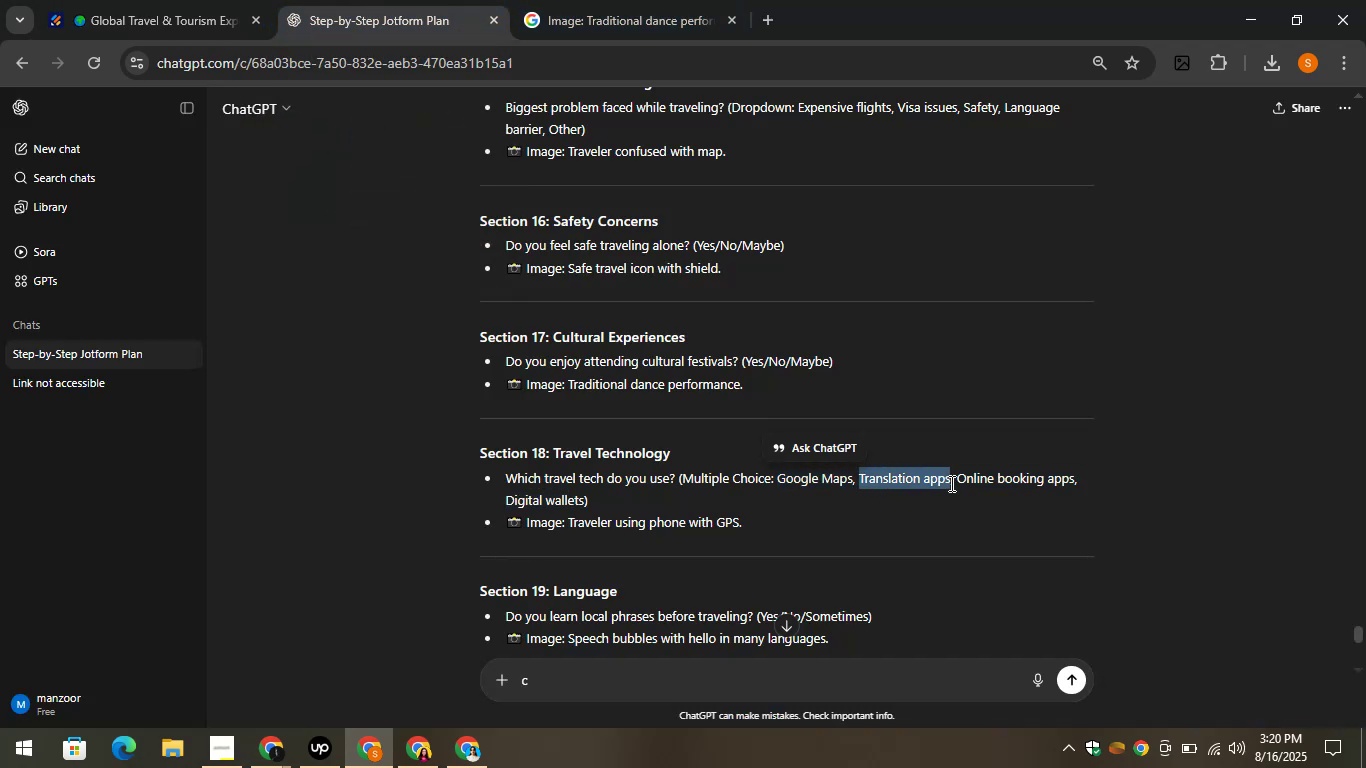 
key(Control+C)
 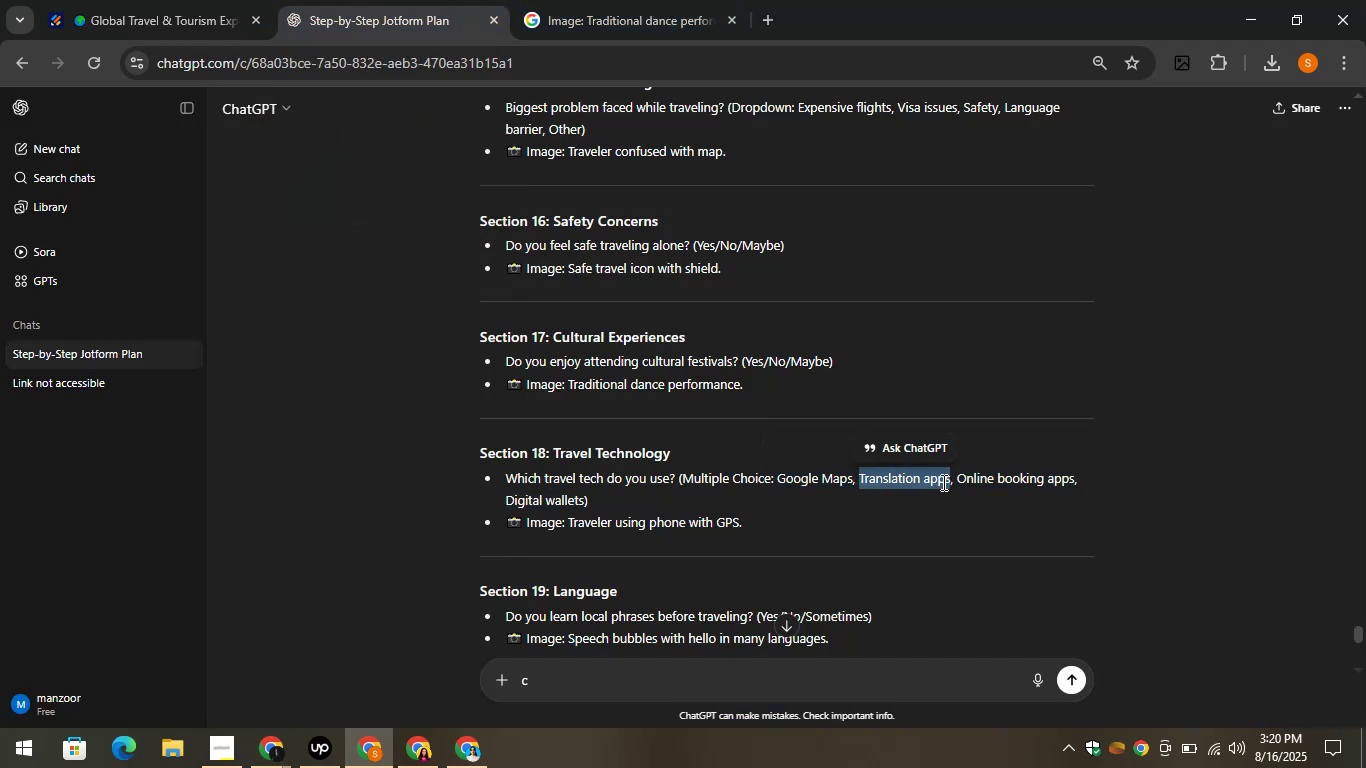 
key(Control+C)
 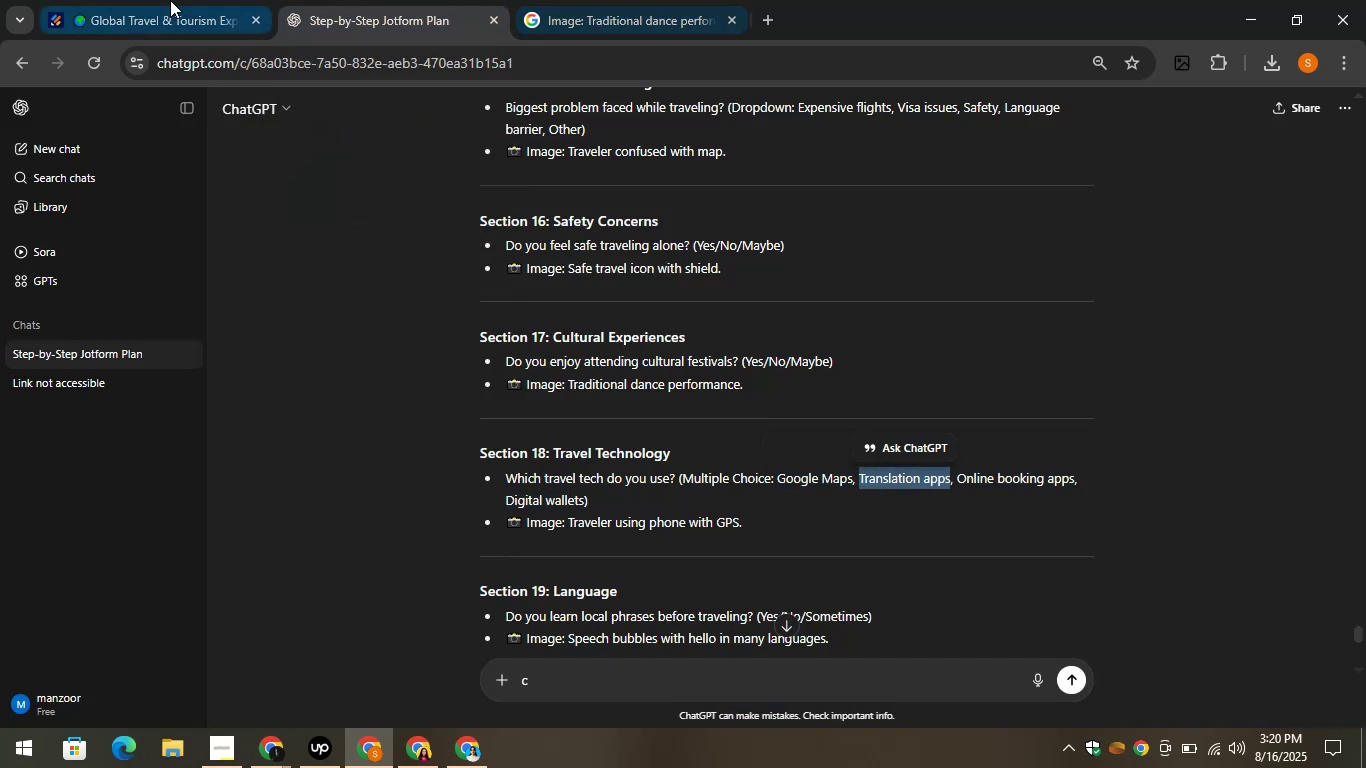 
left_click([164, 0])
 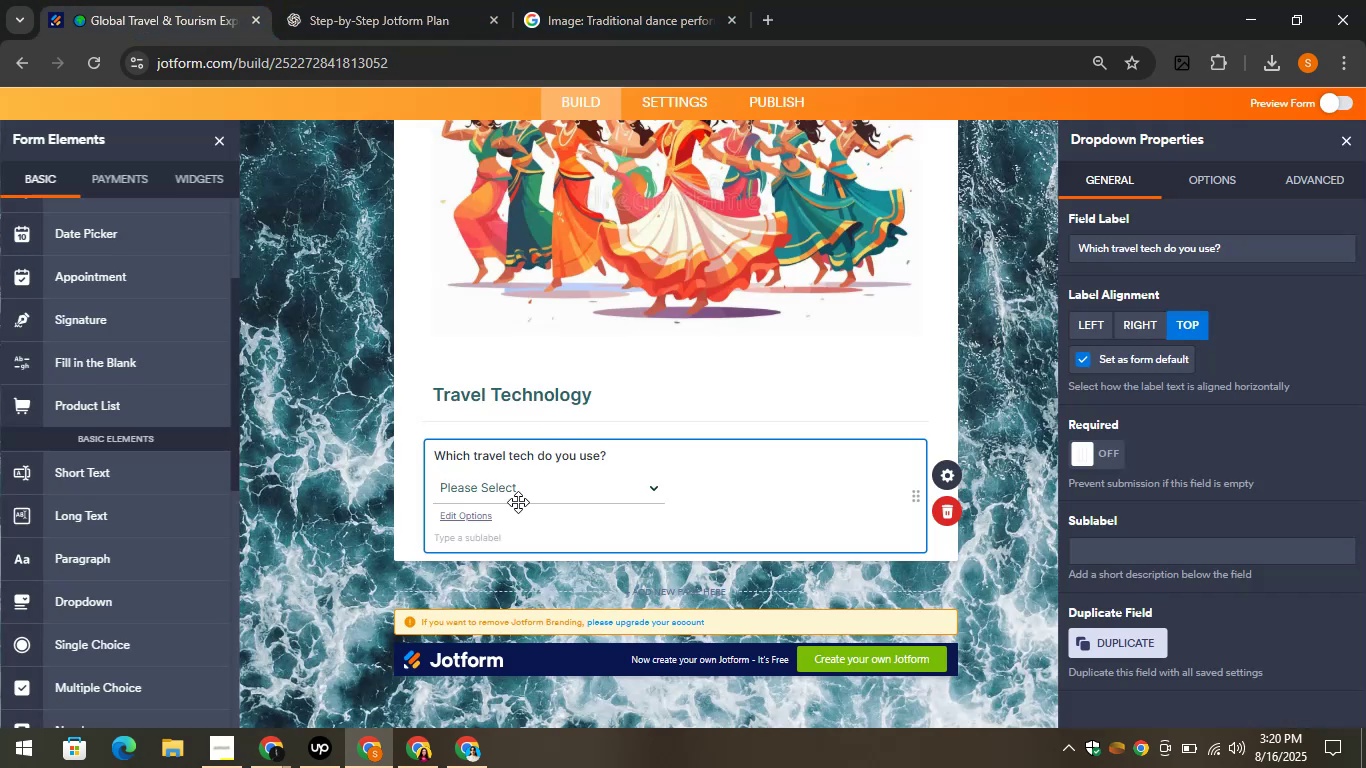 
left_click([516, 516])
 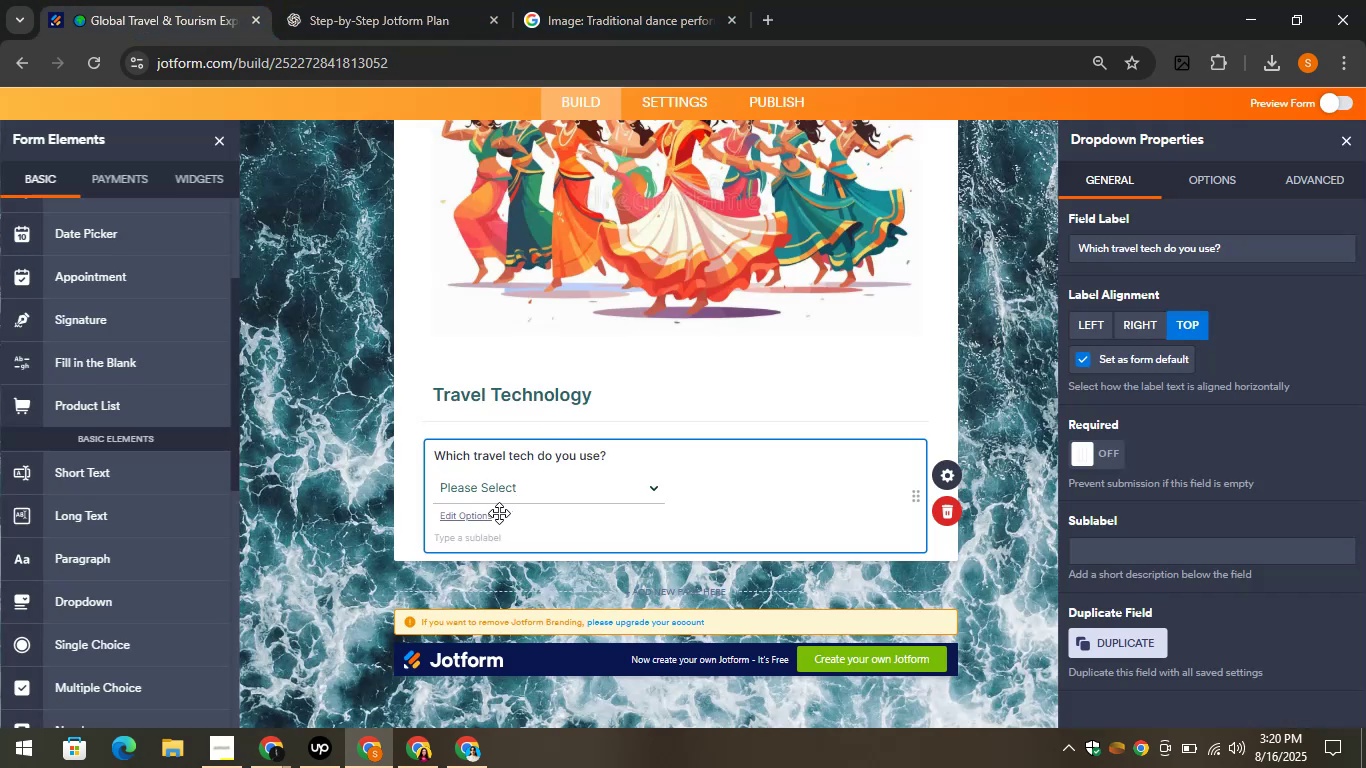 
left_click([473, 513])
 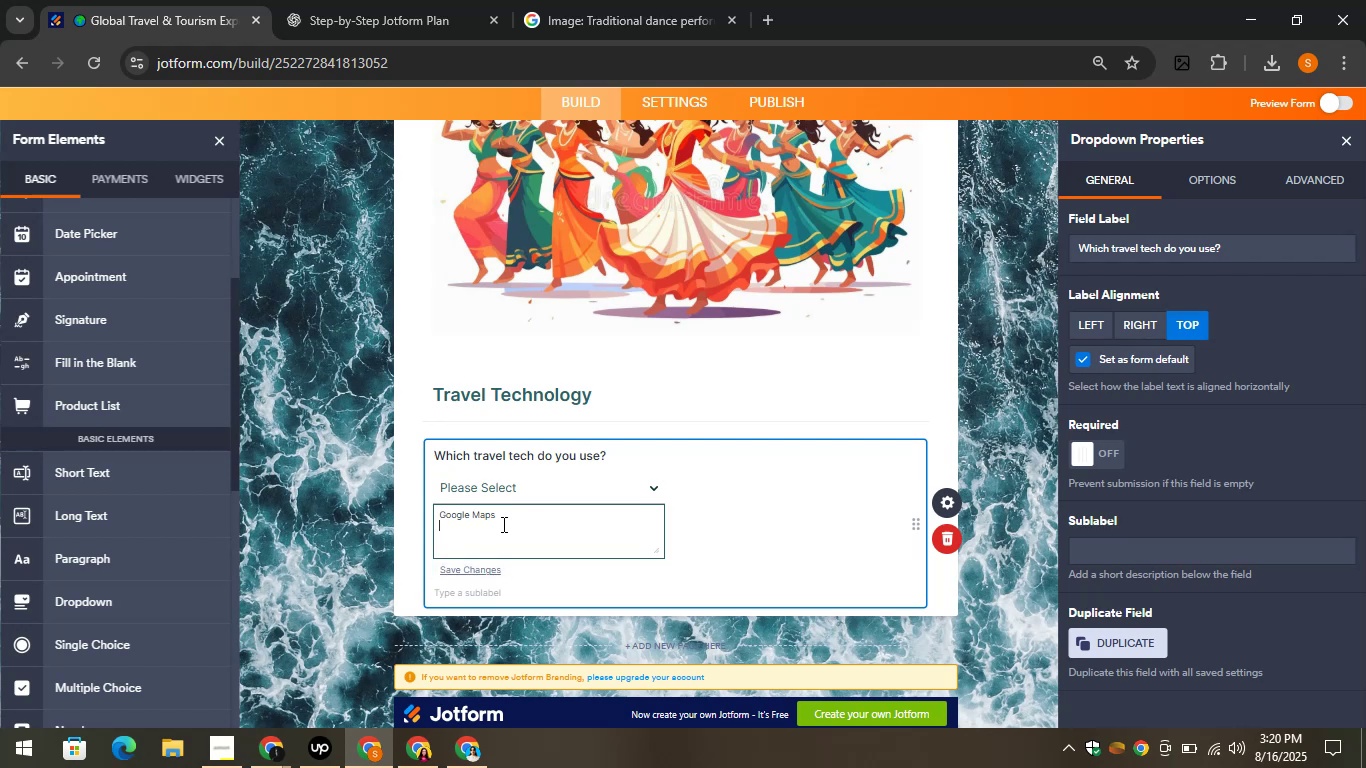 
key(Control+V)
 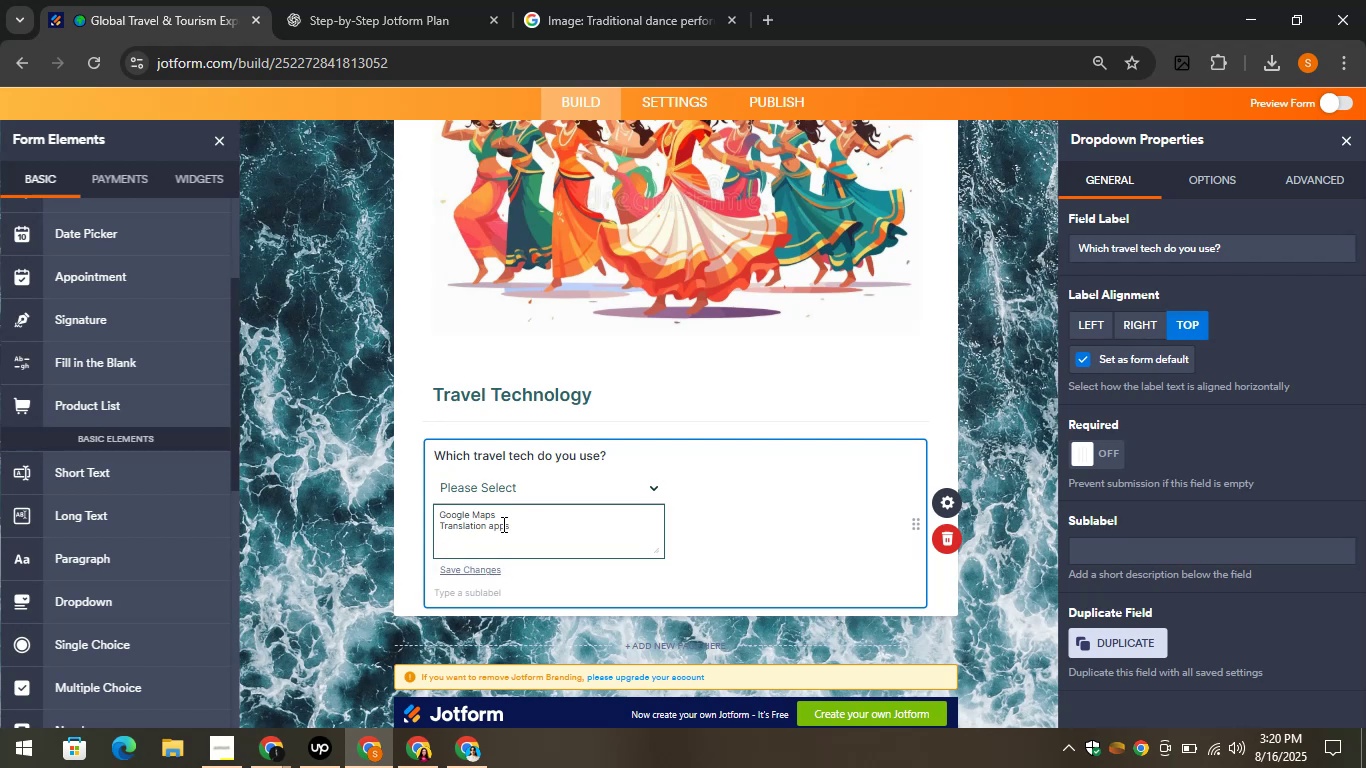 
key(Enter)
 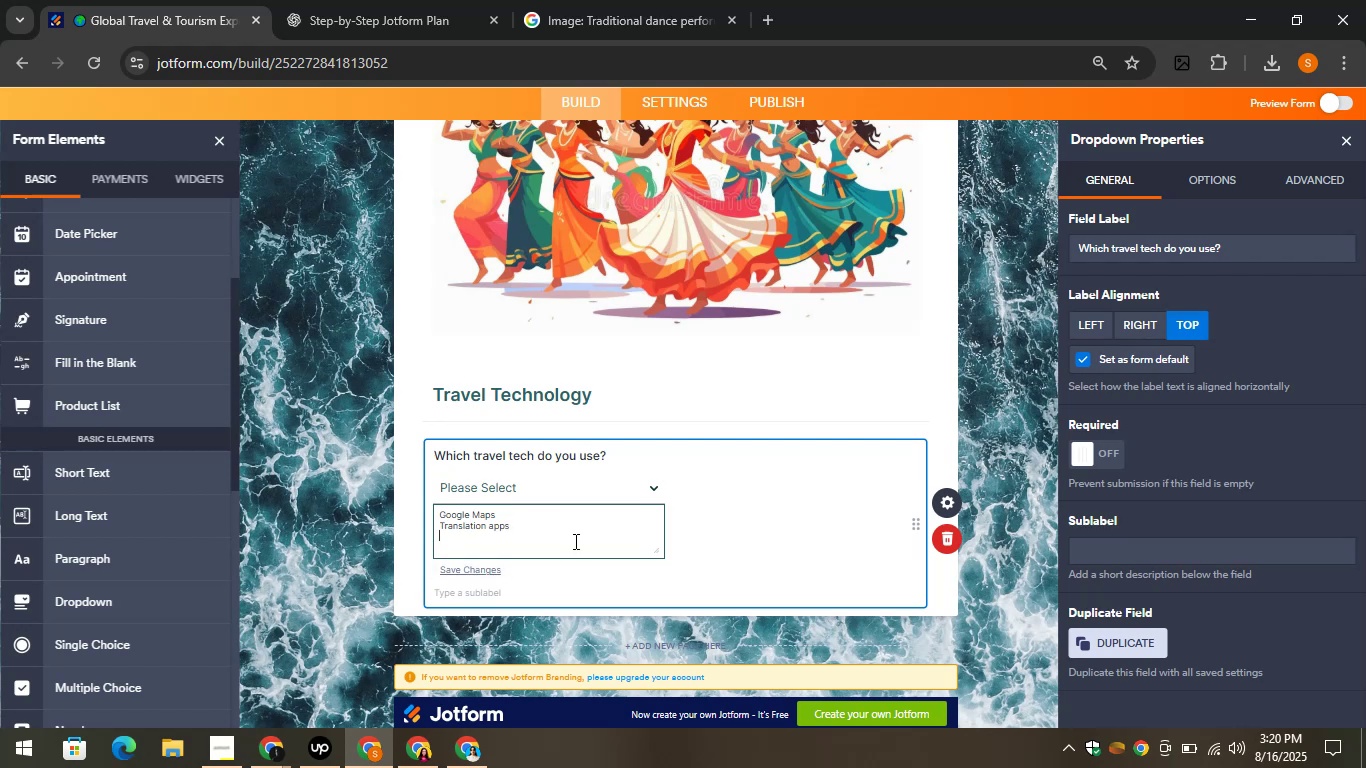 
left_click([342, 0])
 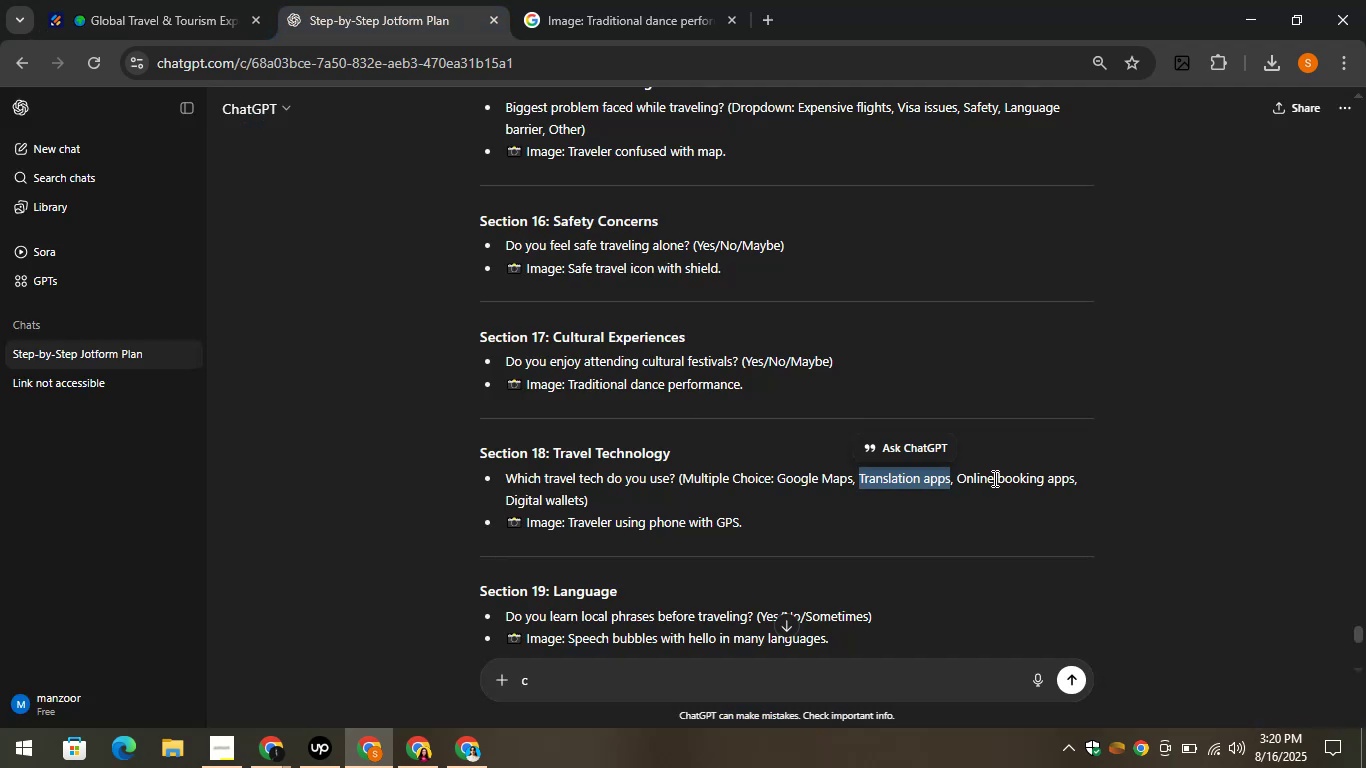 
left_click_drag(start_coordinate=[958, 480], to_coordinate=[1074, 486])
 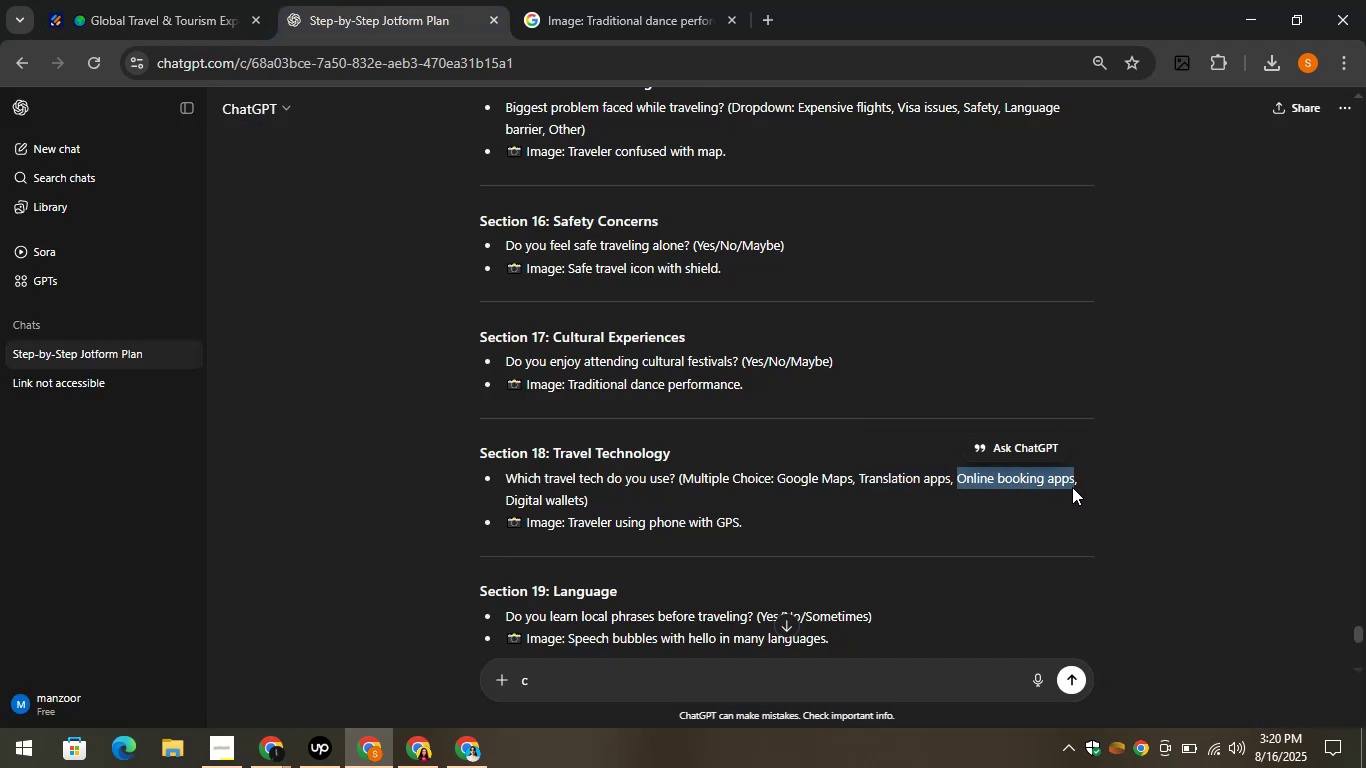 
key(Control+C)
 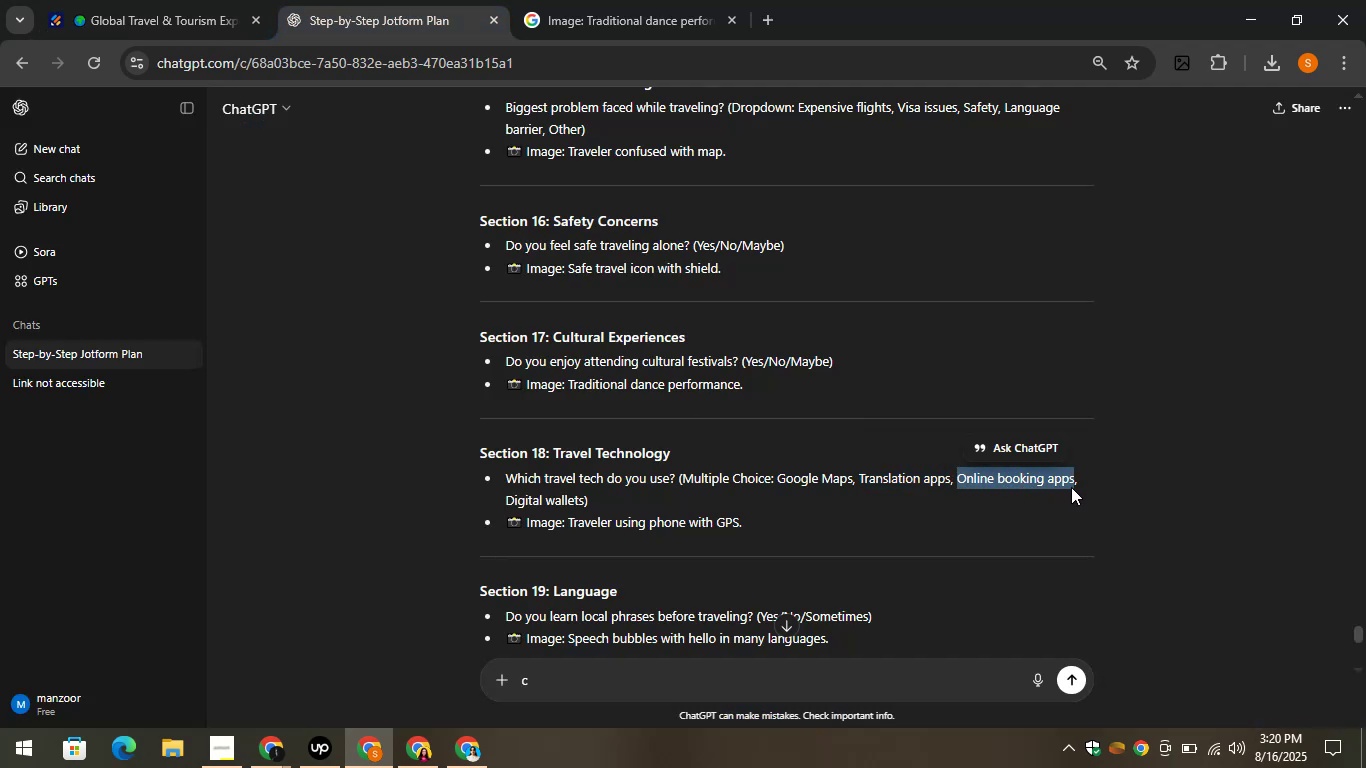 
key(Control+C)
 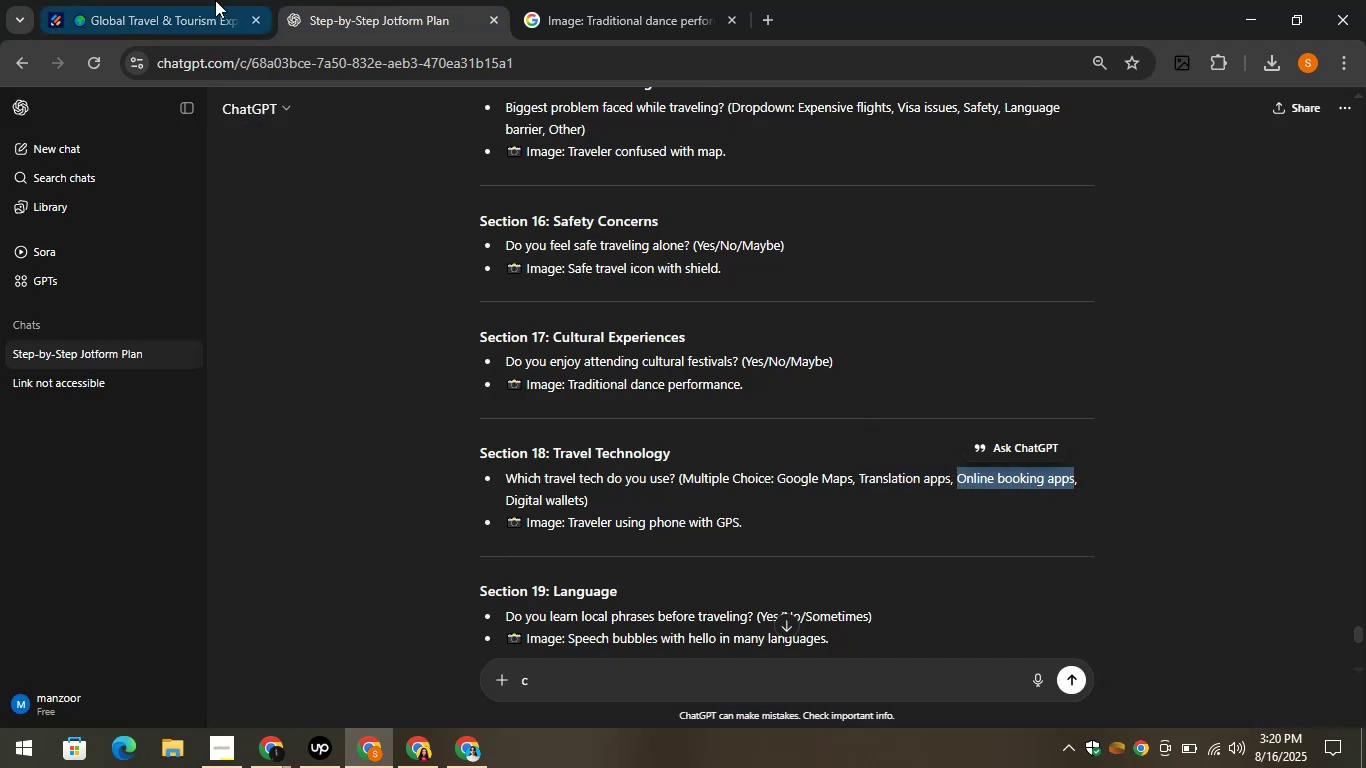 
left_click([210, 0])
 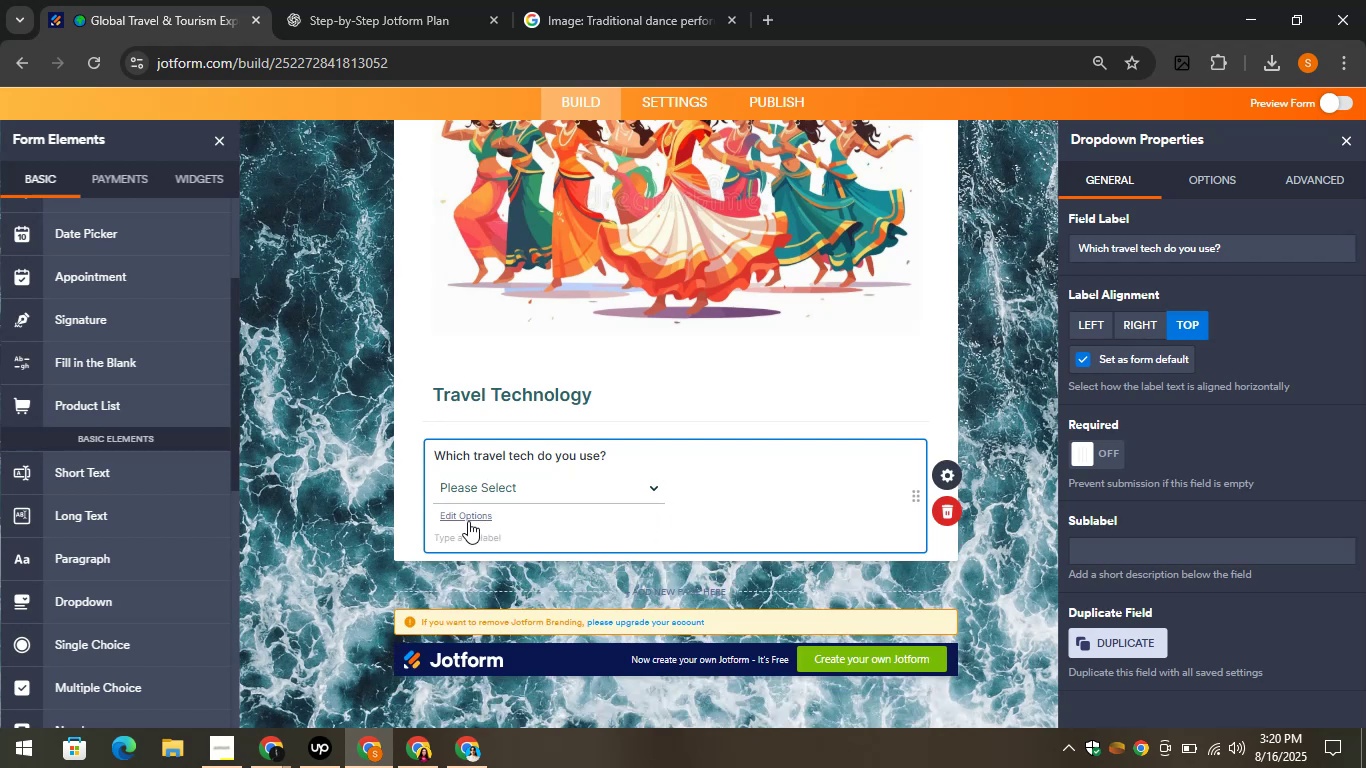 
left_click([477, 511])
 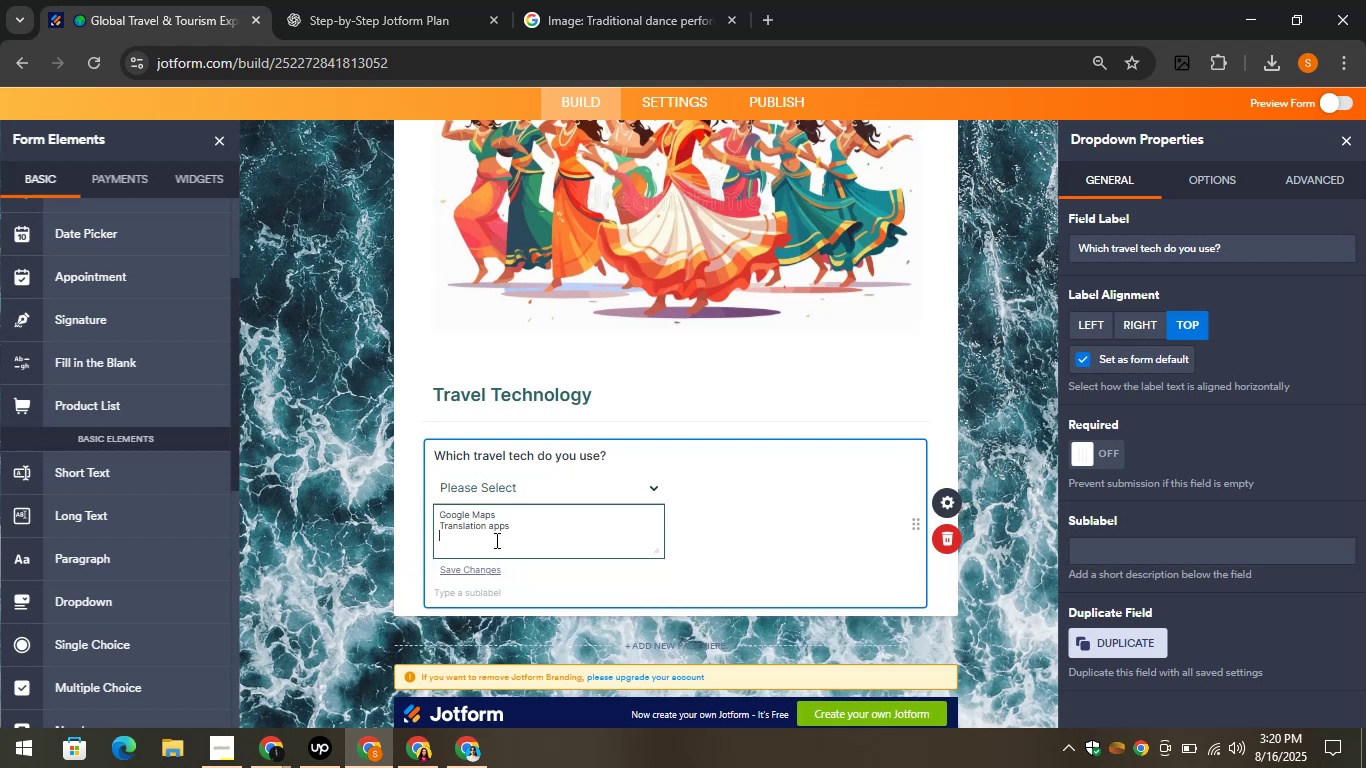 
key(Control+V)
 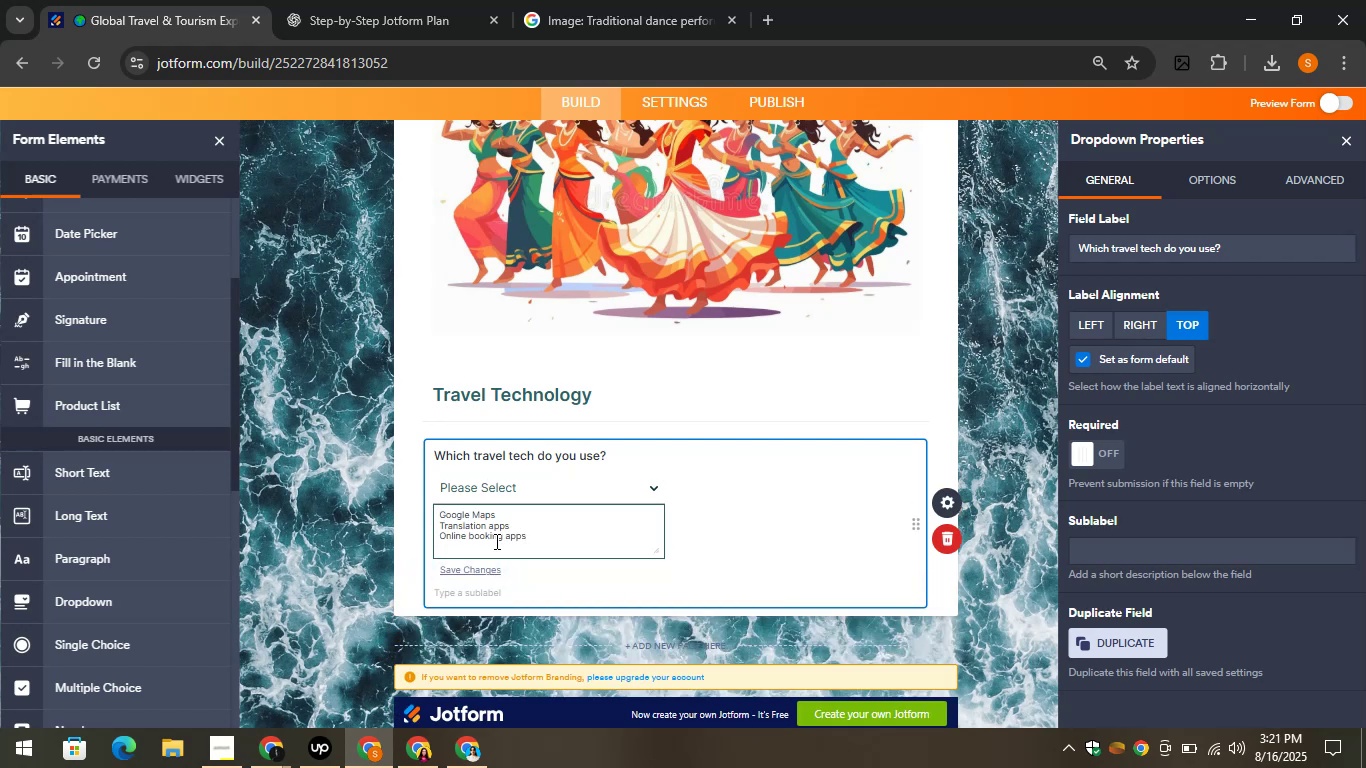 
key(Enter)
 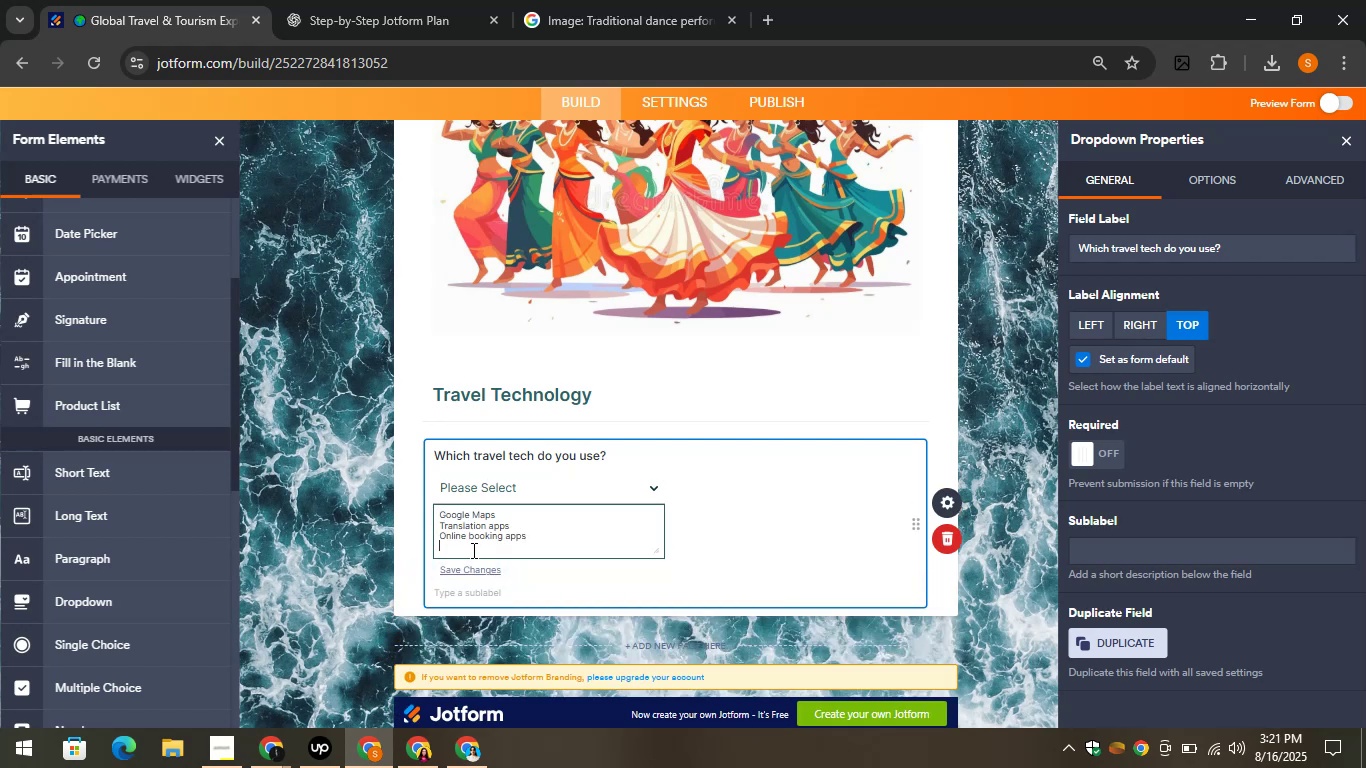 
left_click([408, 0])
 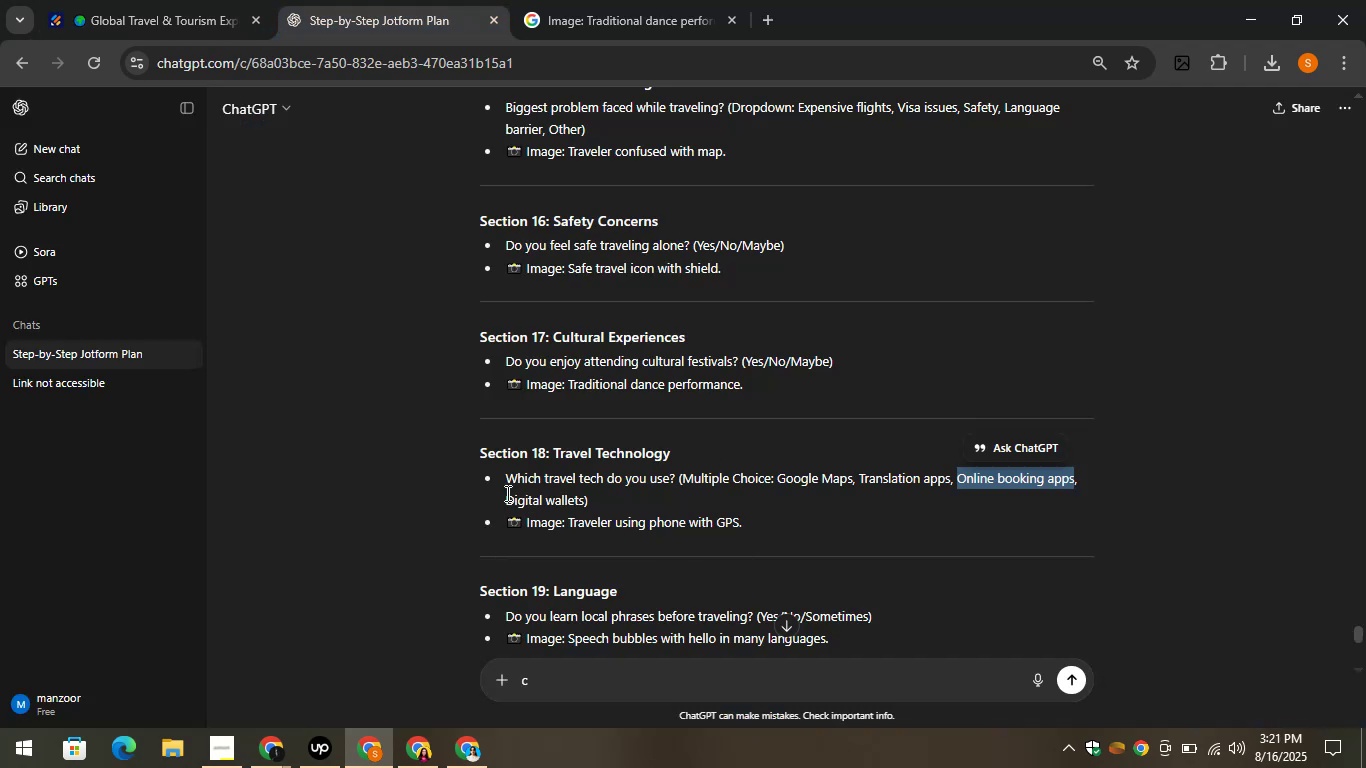 
left_click_drag(start_coordinate=[528, 500], to_coordinate=[584, 502])
 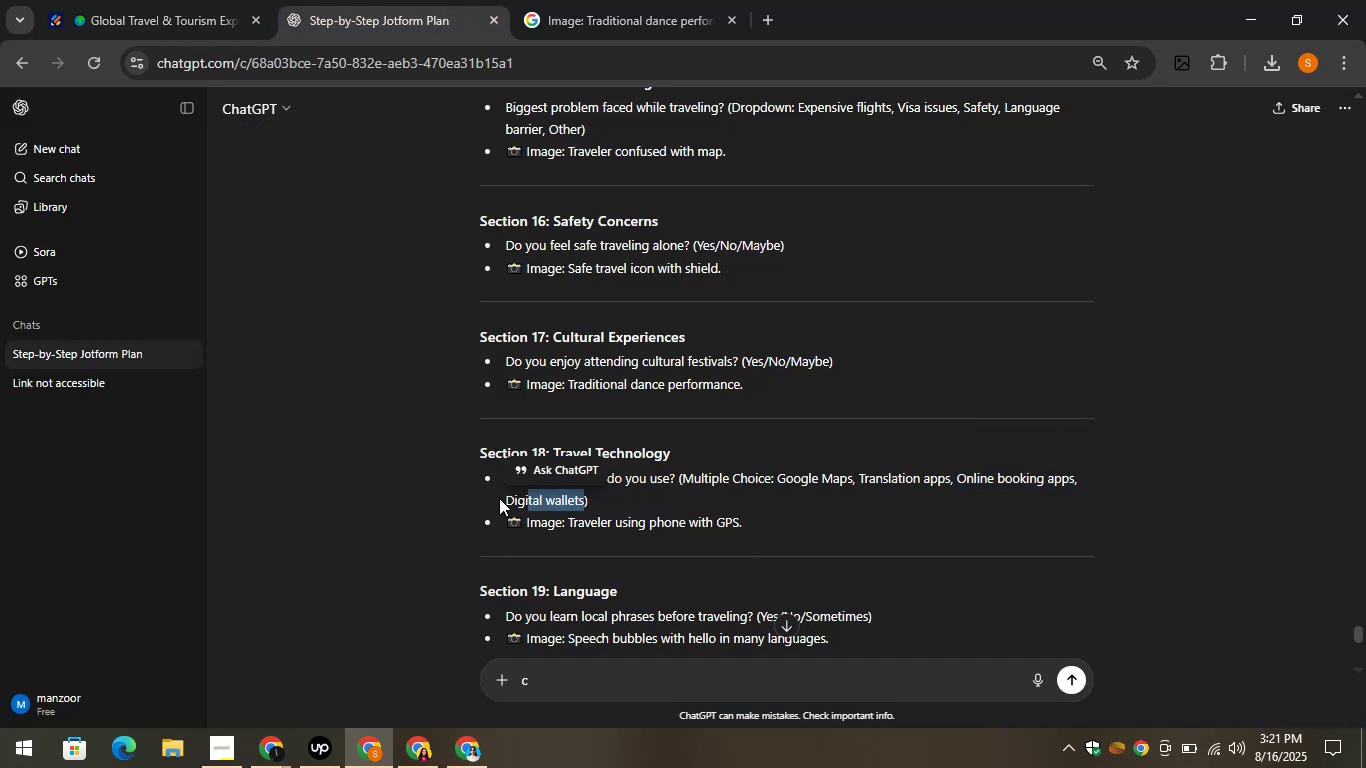 
left_click_drag(start_coordinate=[495, 498], to_coordinate=[584, 504])
 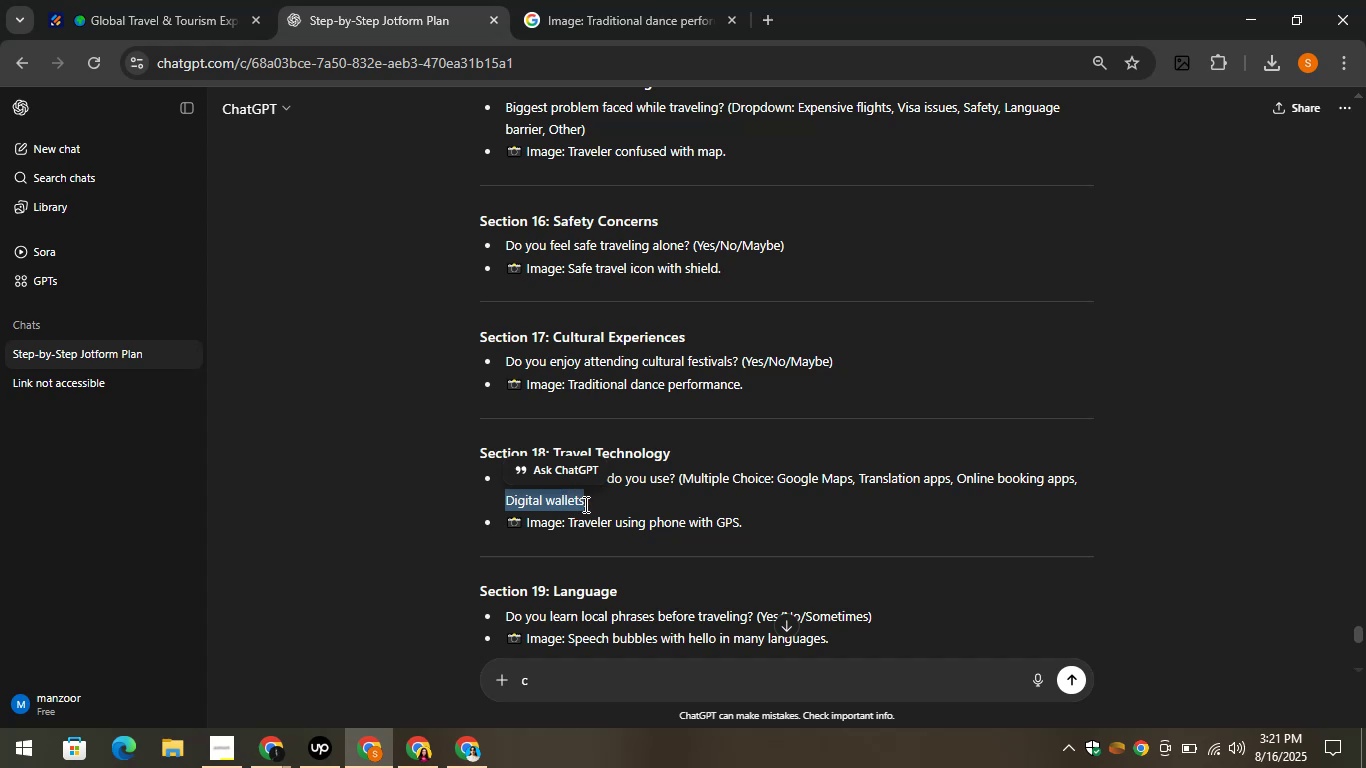 
key(Control+C)
 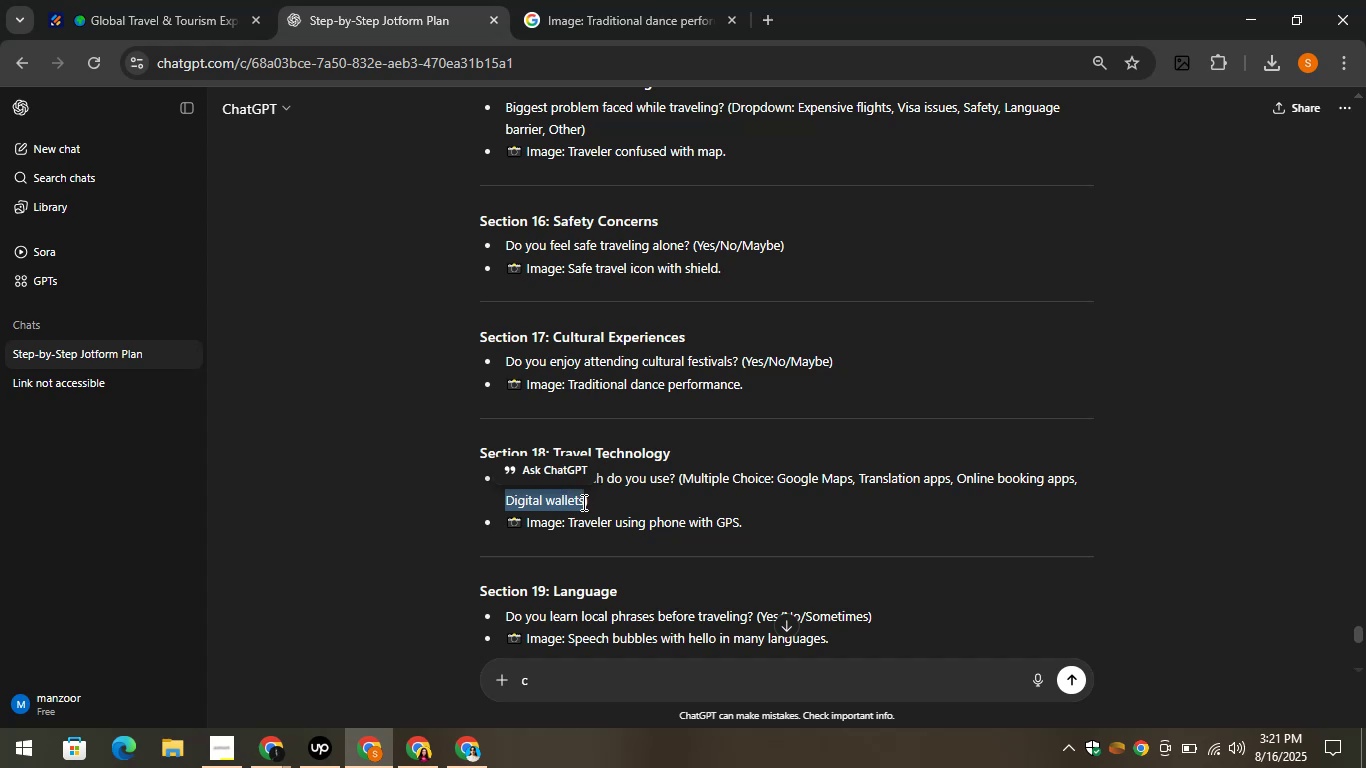 
key(Control+C)
 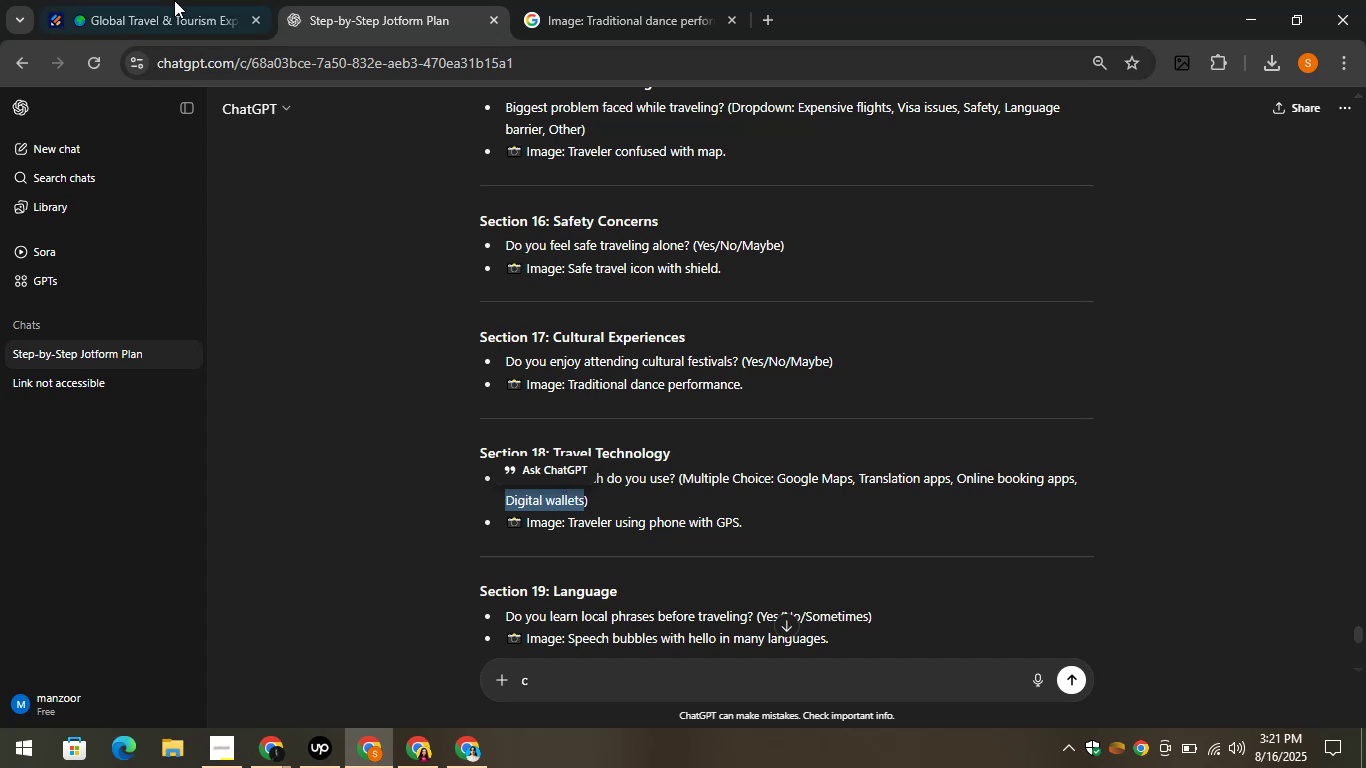 
left_click([148, 0])
 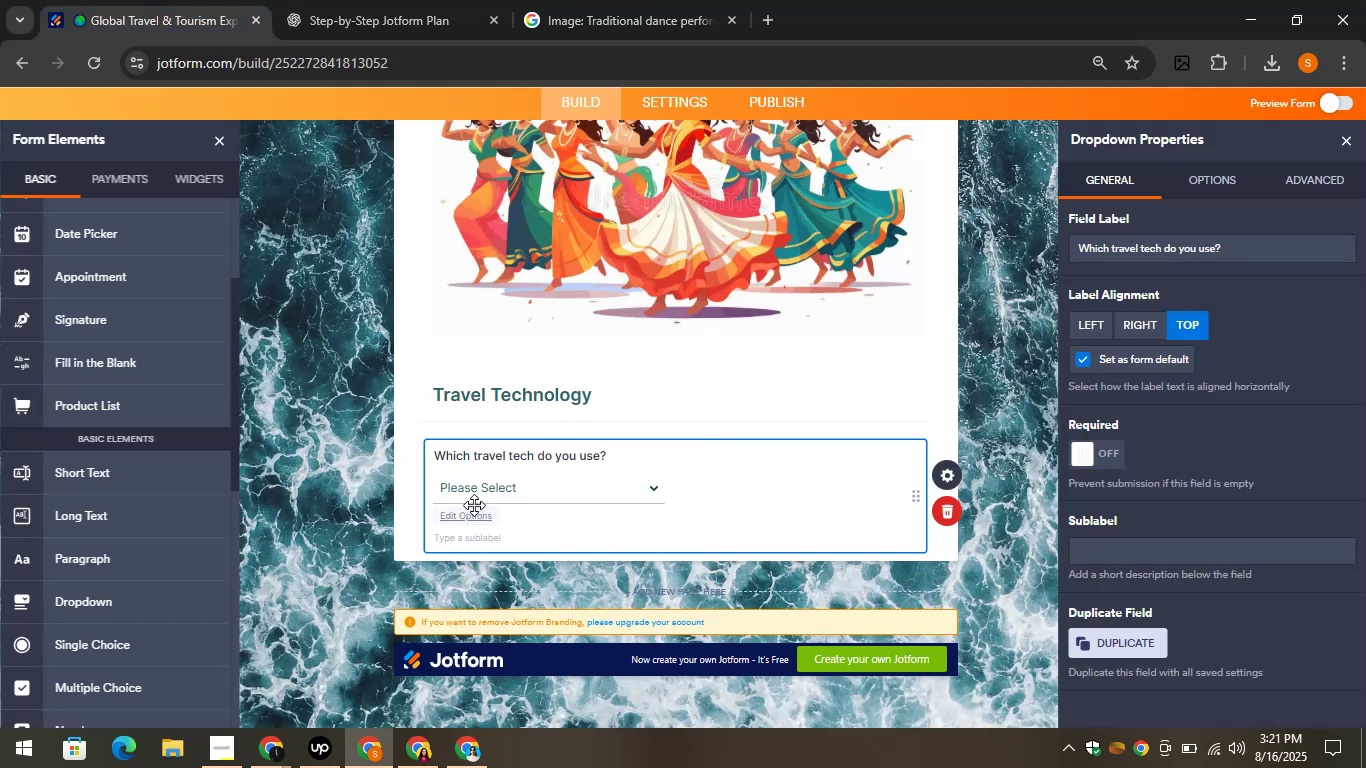 
left_click([473, 510])
 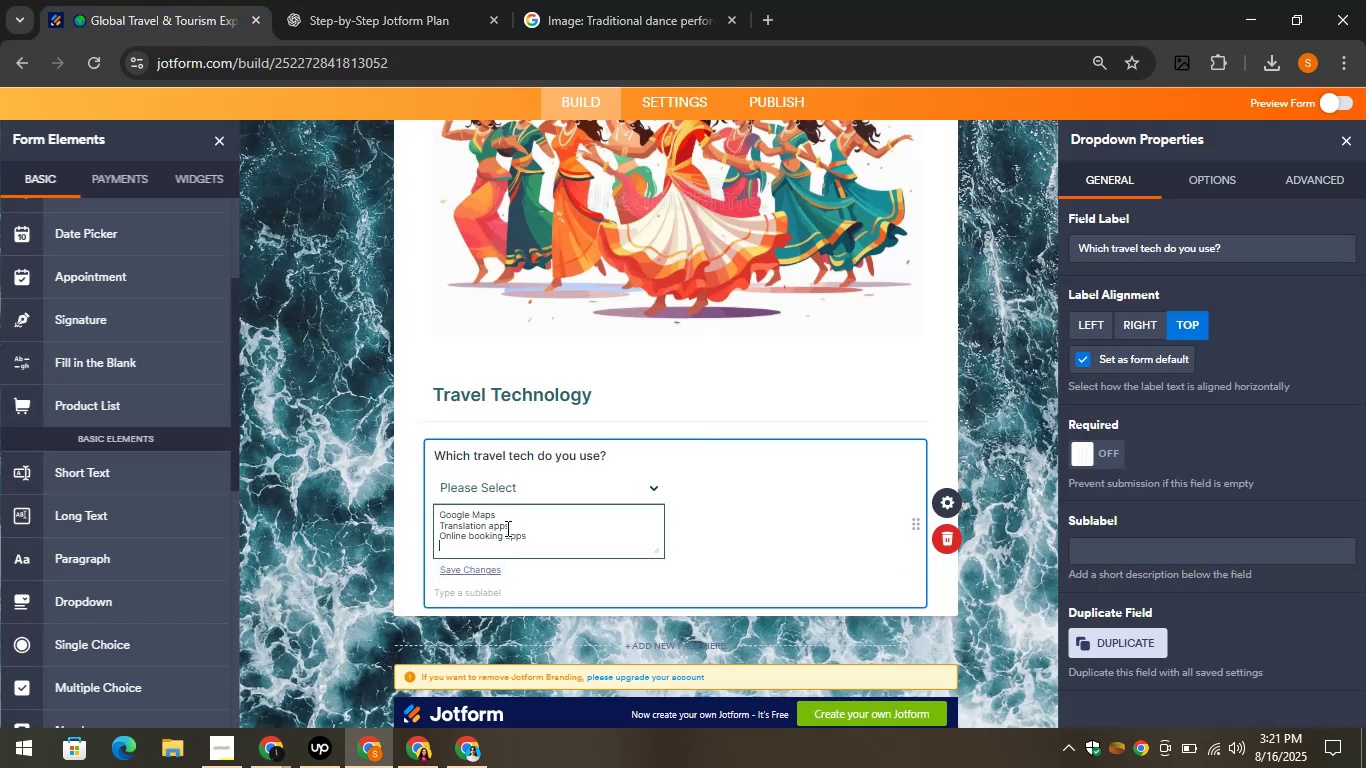 
key(Control+V)
 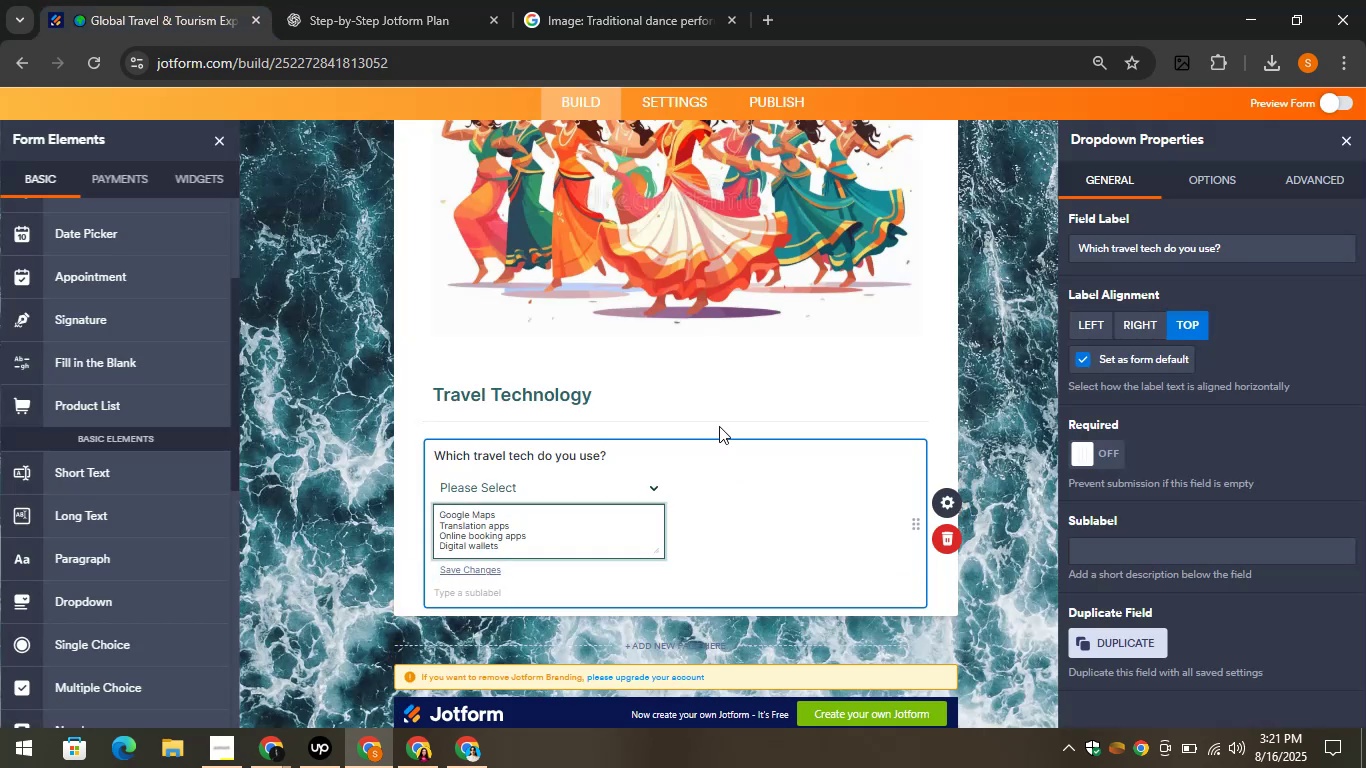 
left_click([708, 394])
 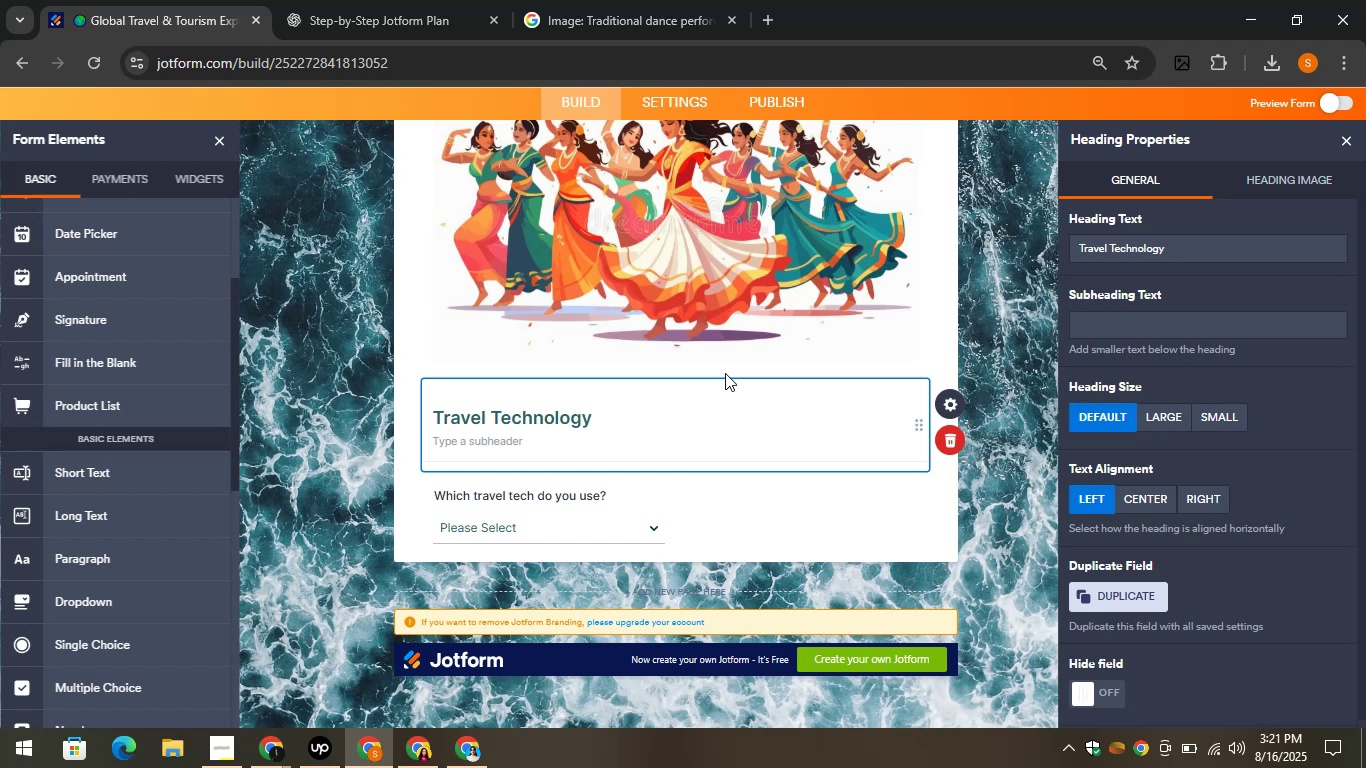 
wait(7.89)
 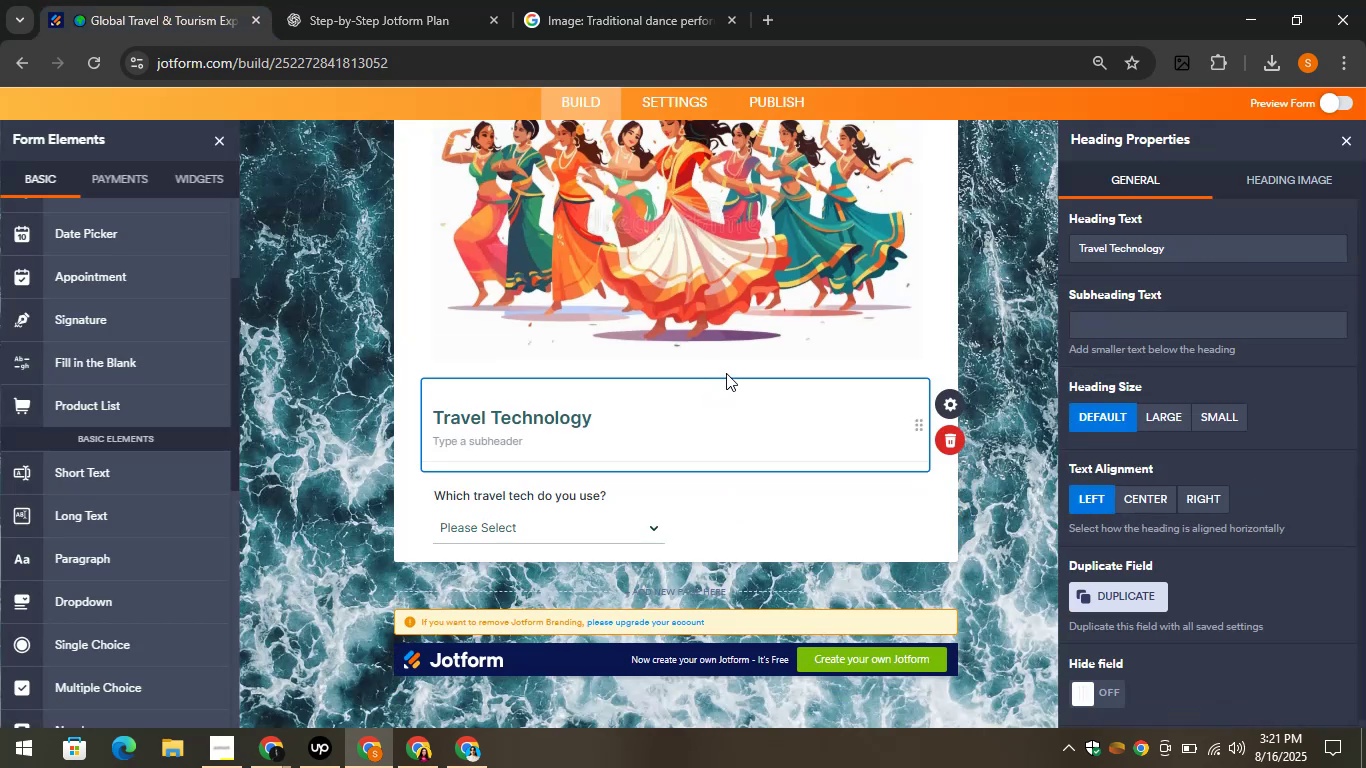 
scroll: coordinate [691, 405], scroll_direction: down, amount: 1.0
 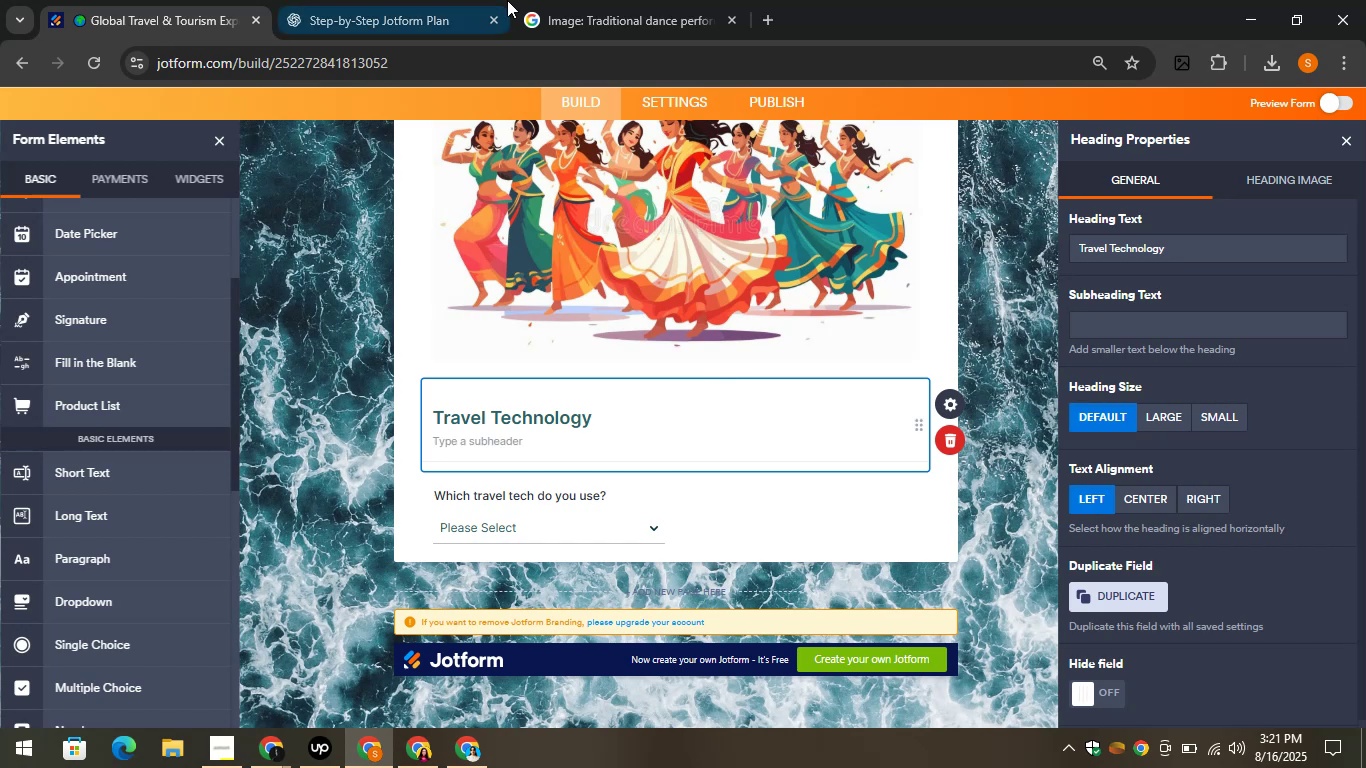 
left_click([374, 0])
 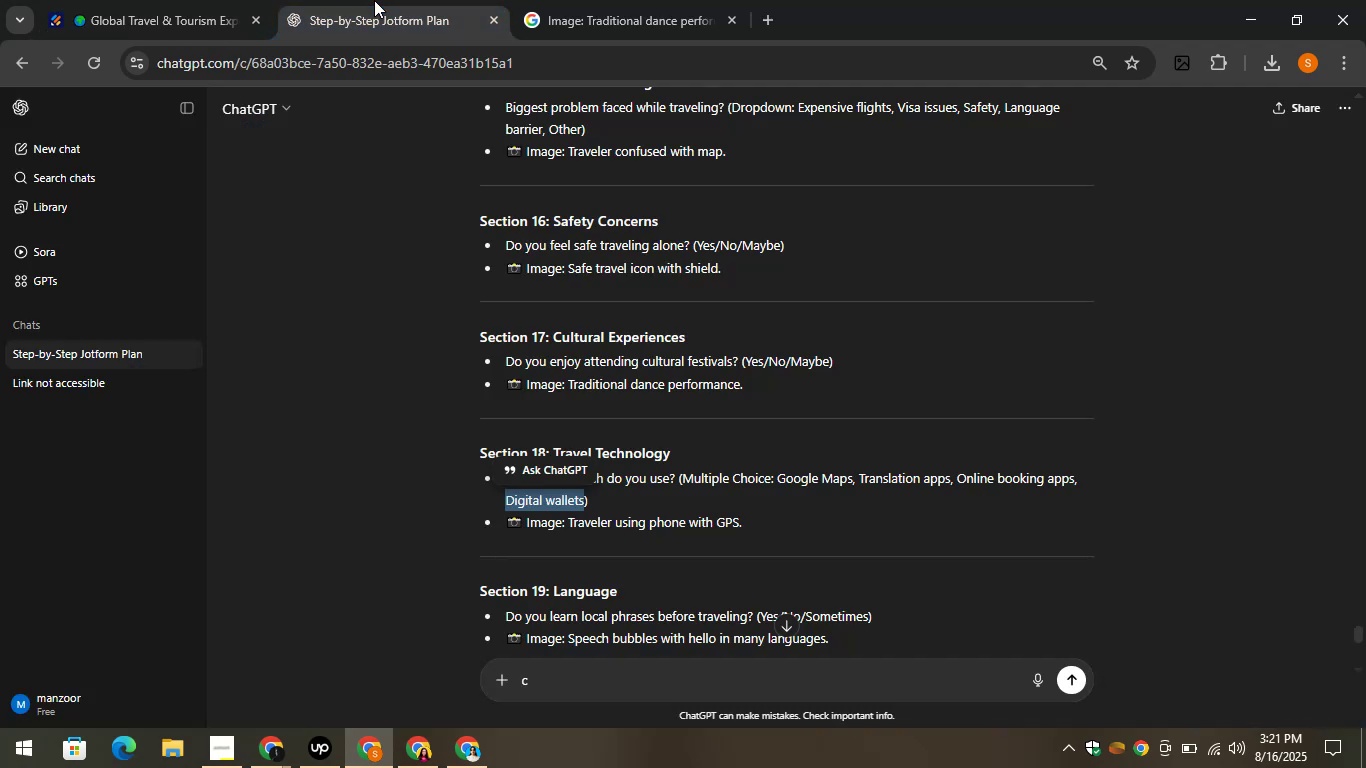 
scroll: coordinate [740, 428], scroll_direction: down, amount: 2.0
 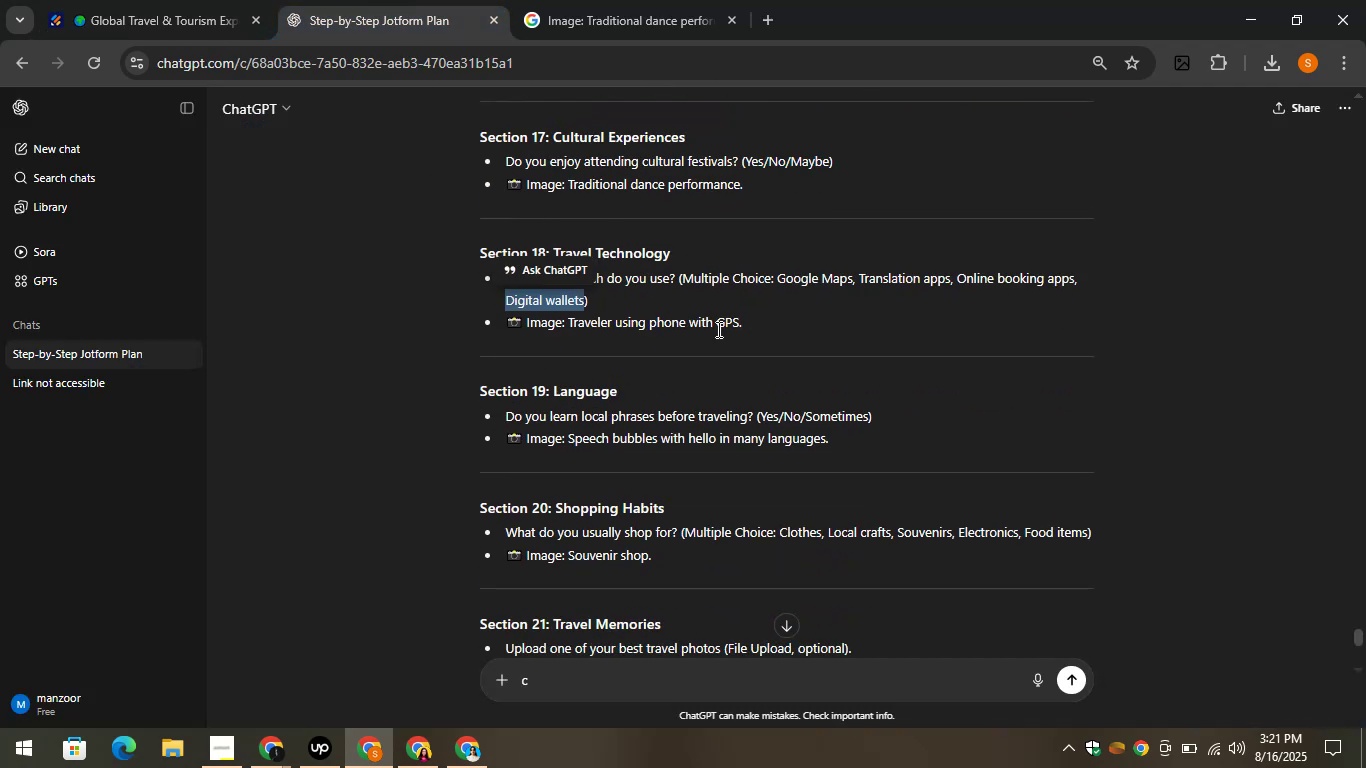 
left_click_drag(start_coordinate=[762, 323], to_coordinate=[570, 327])
 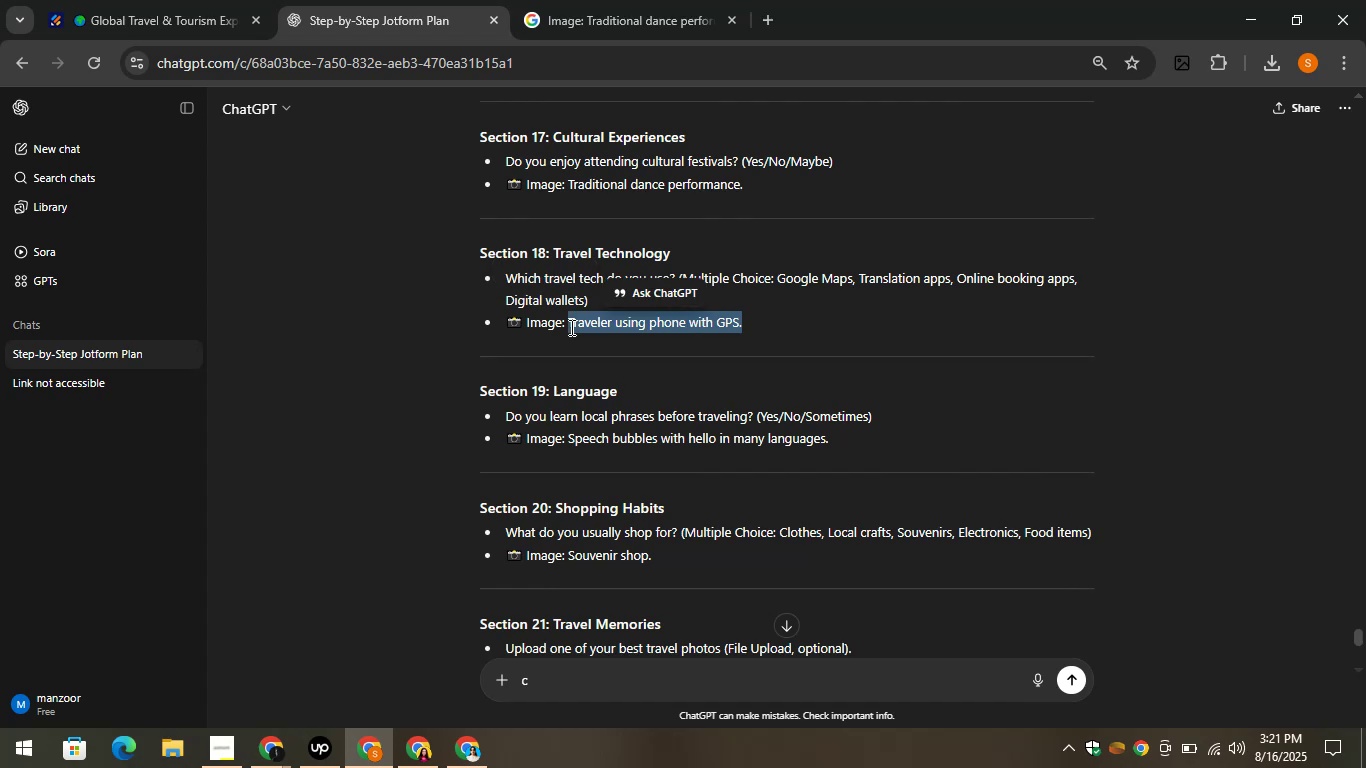 
key(Control+C)
 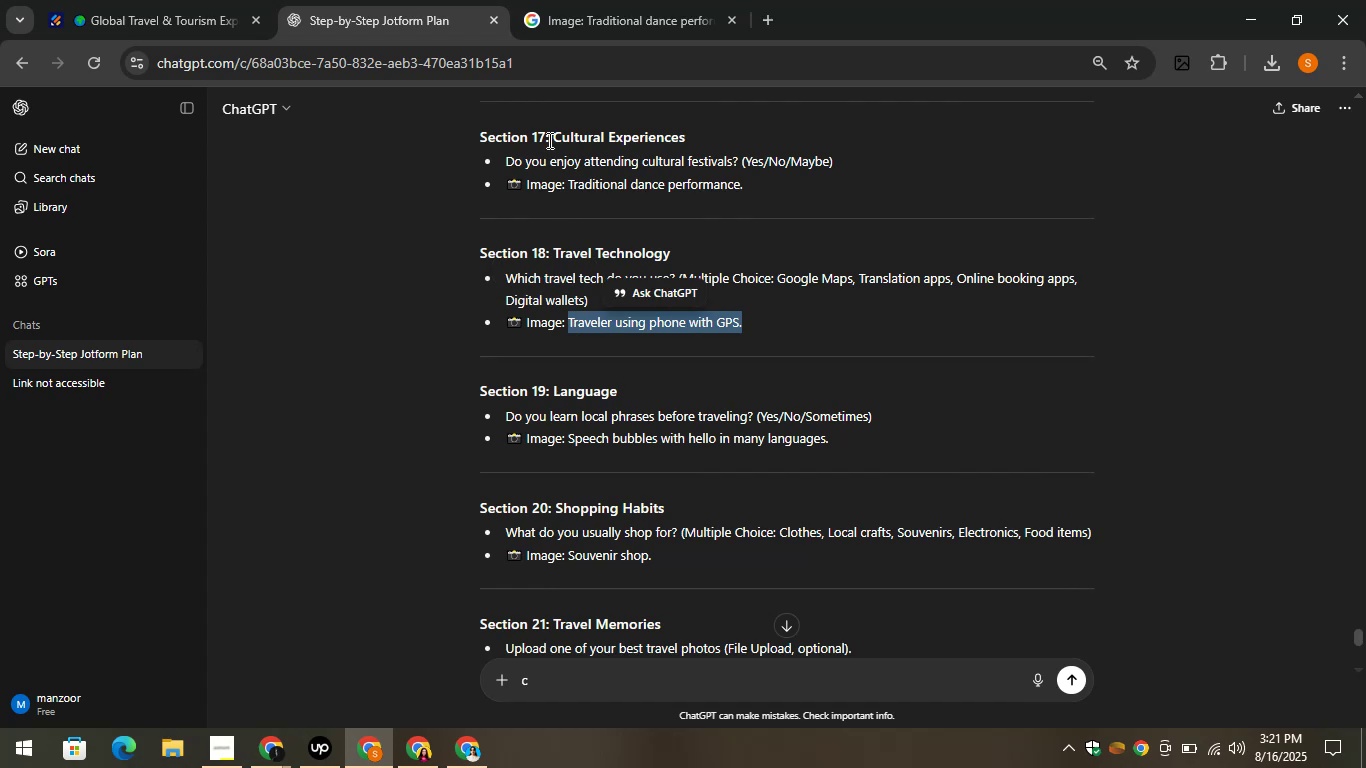 
left_click([607, 0])
 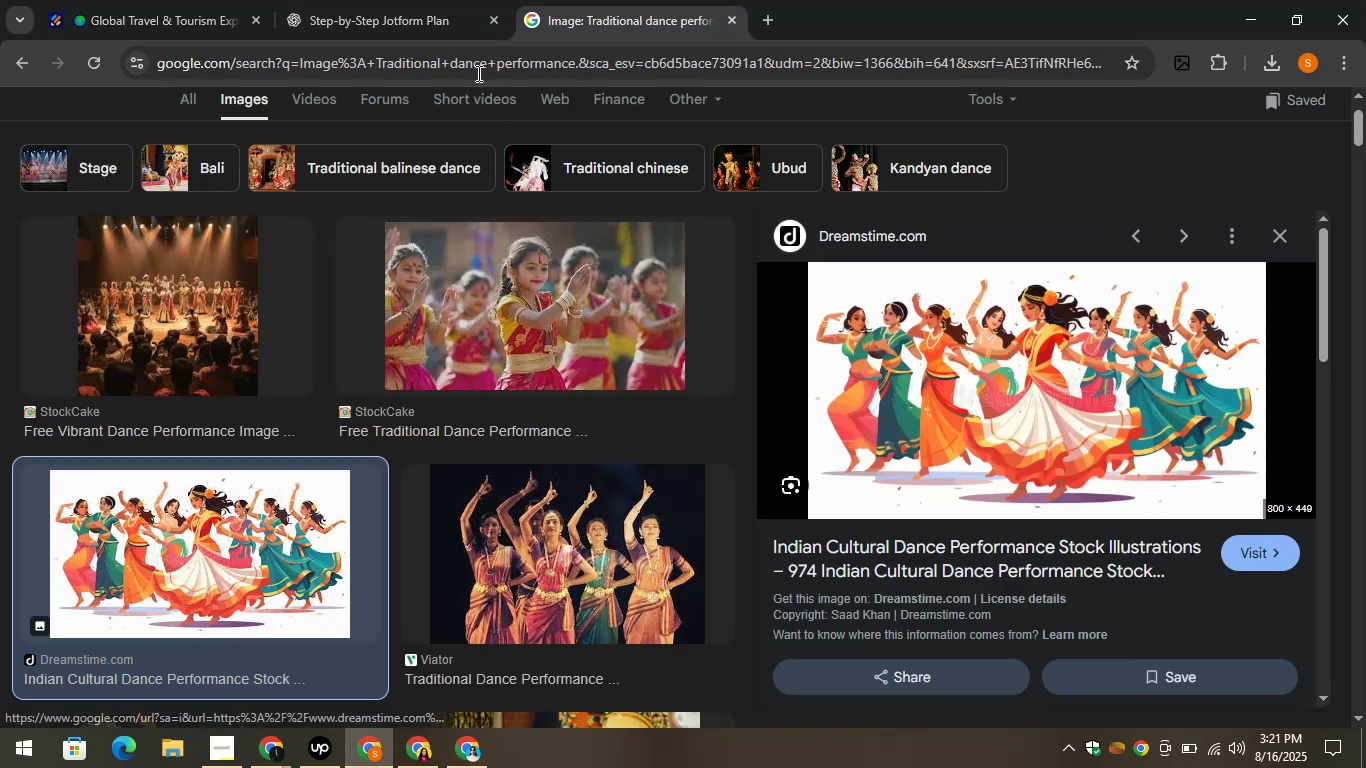 
scroll: coordinate [451, 181], scroll_direction: up, amount: 3.0
 